 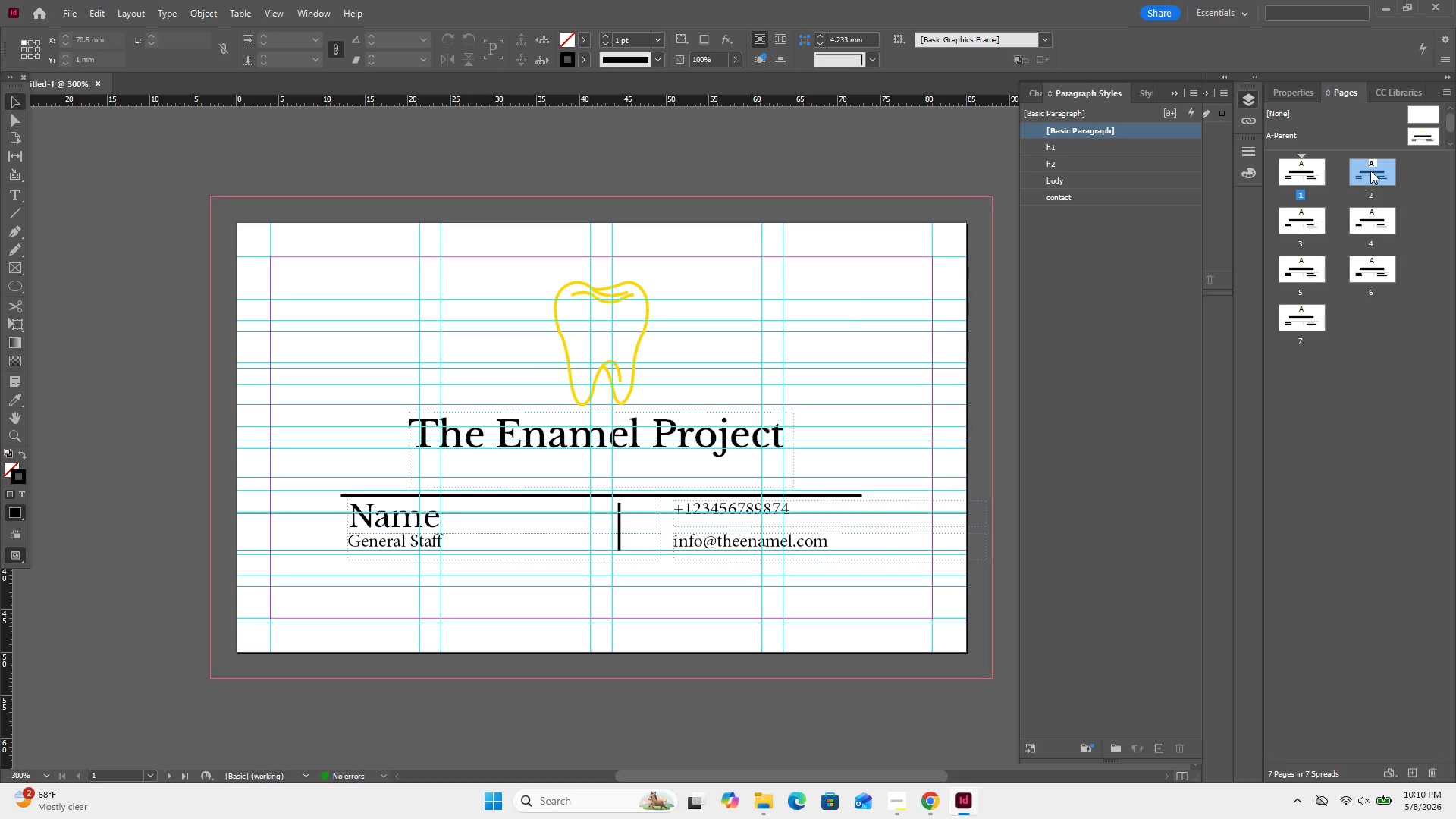 
double_click([1370, 171])
 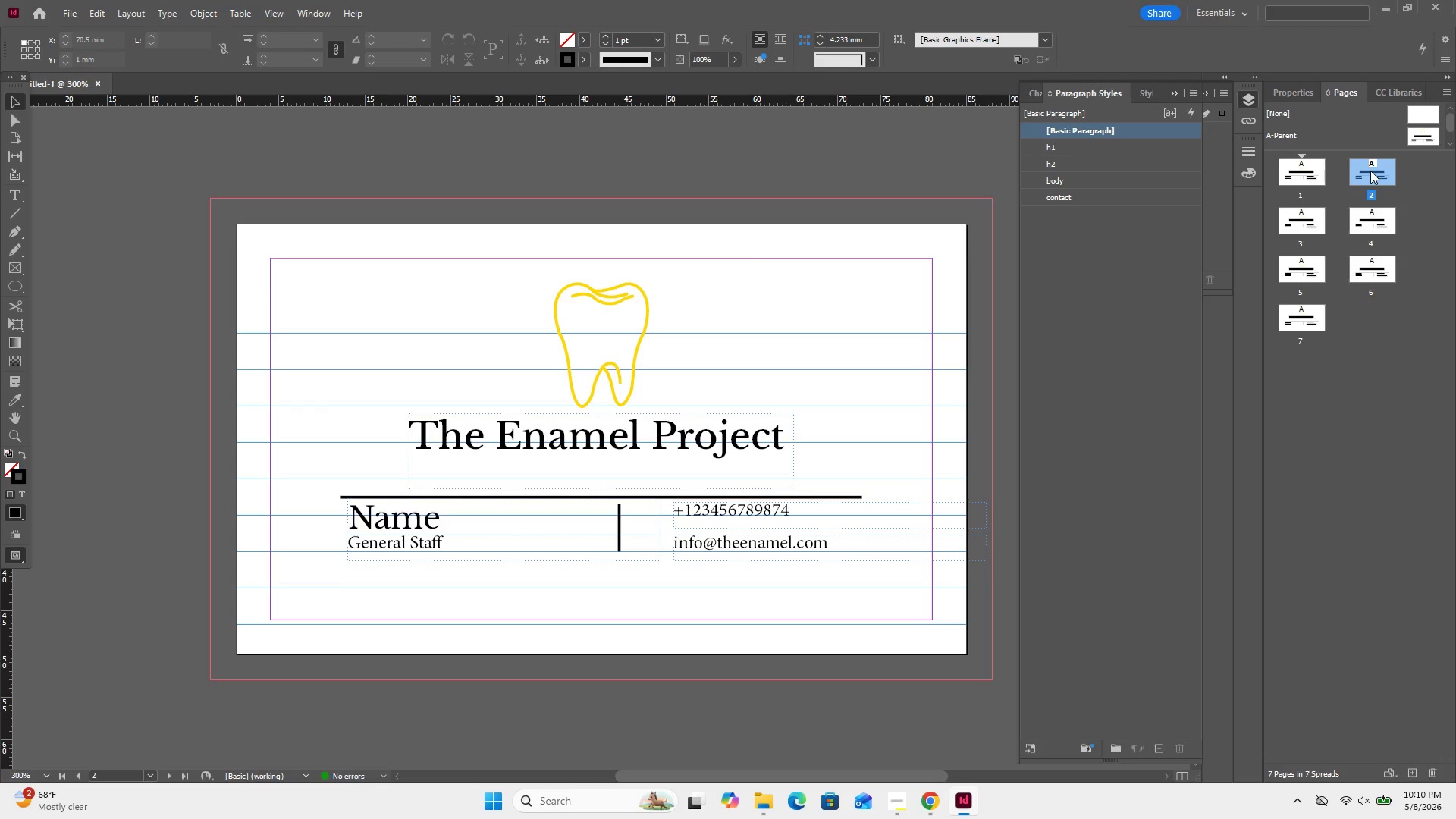 
right_click([1370, 171])
 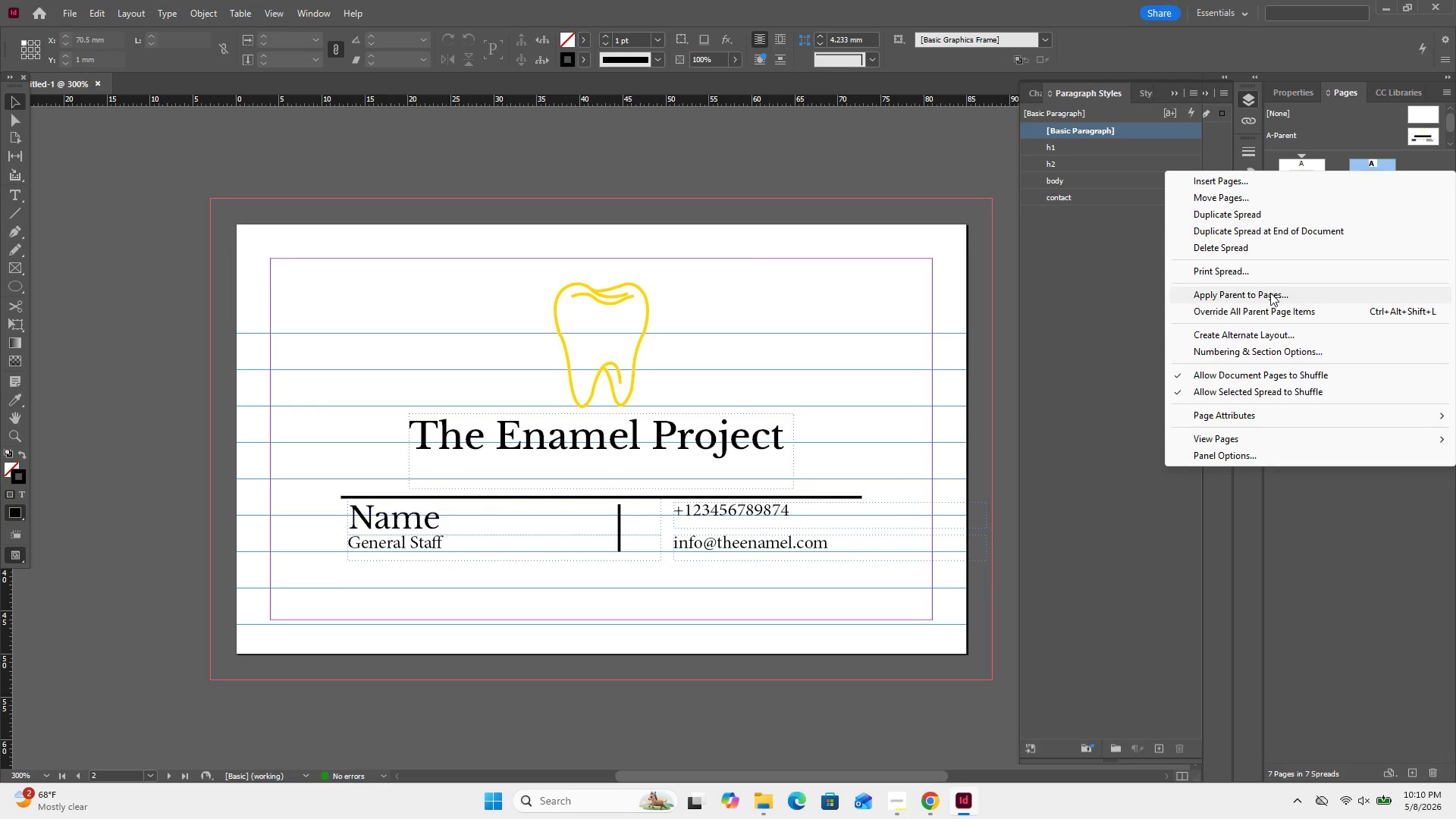 
left_click([1270, 293])
 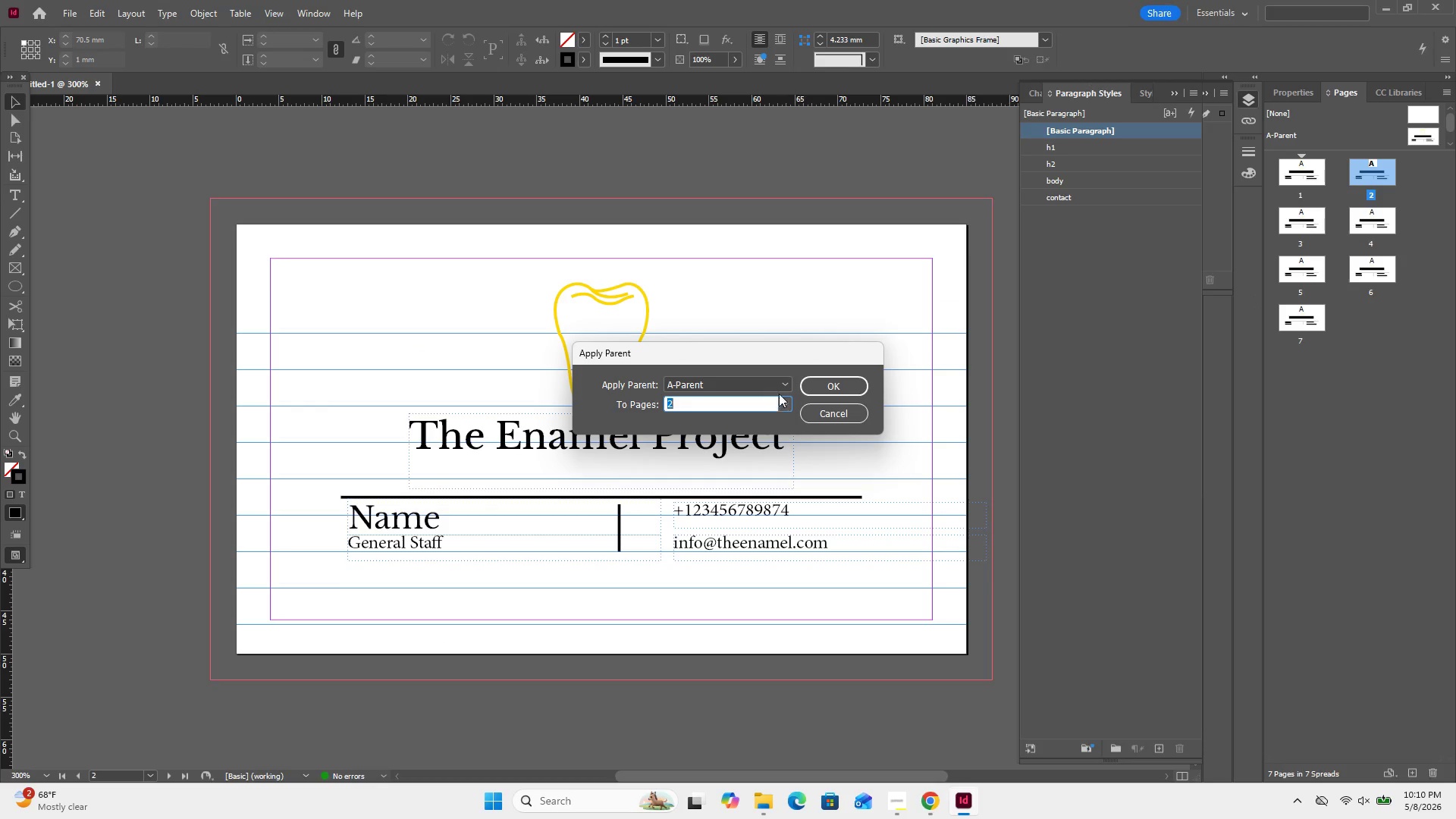 
left_click([785, 382])
 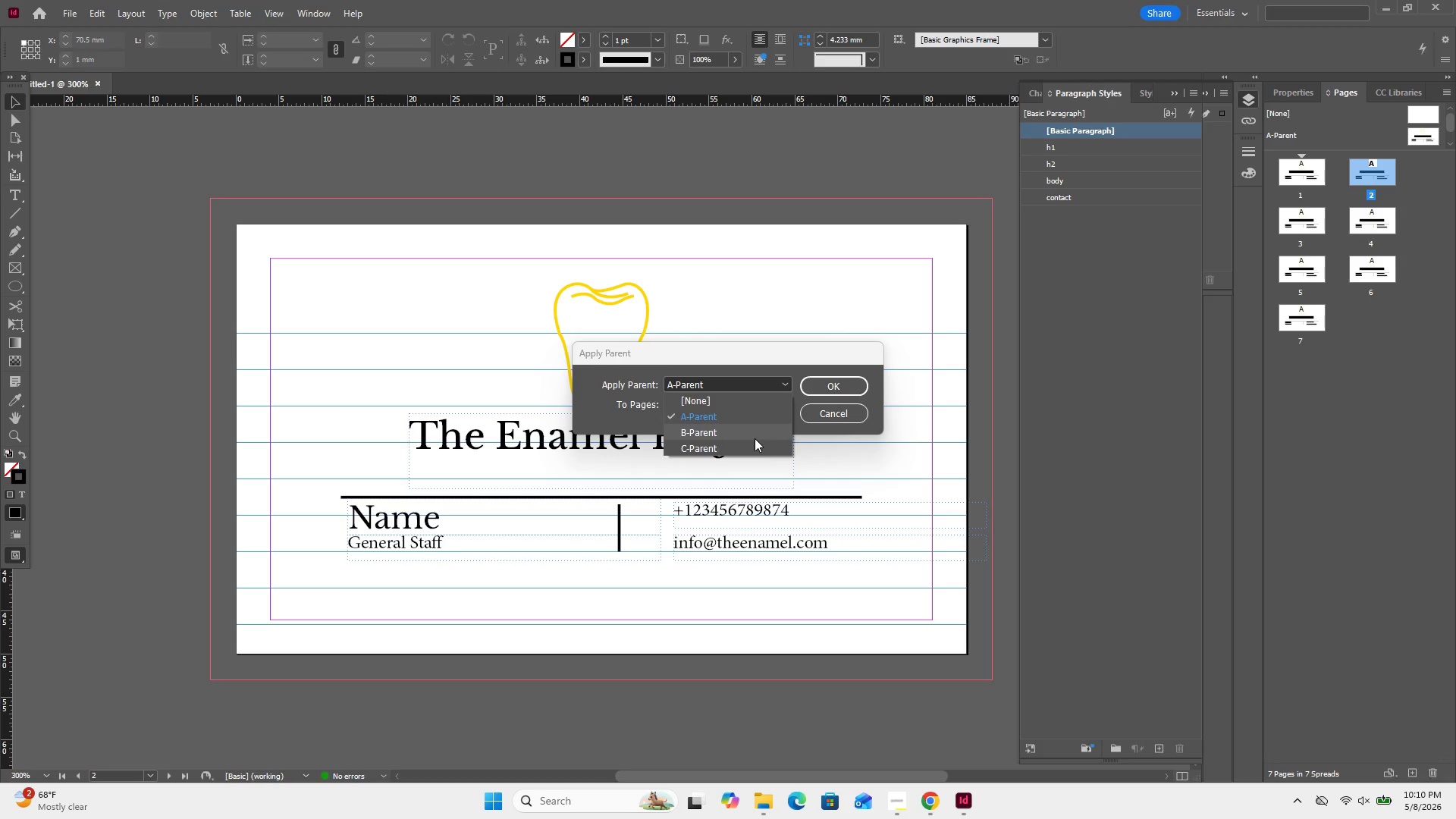 
left_click([755, 438])
 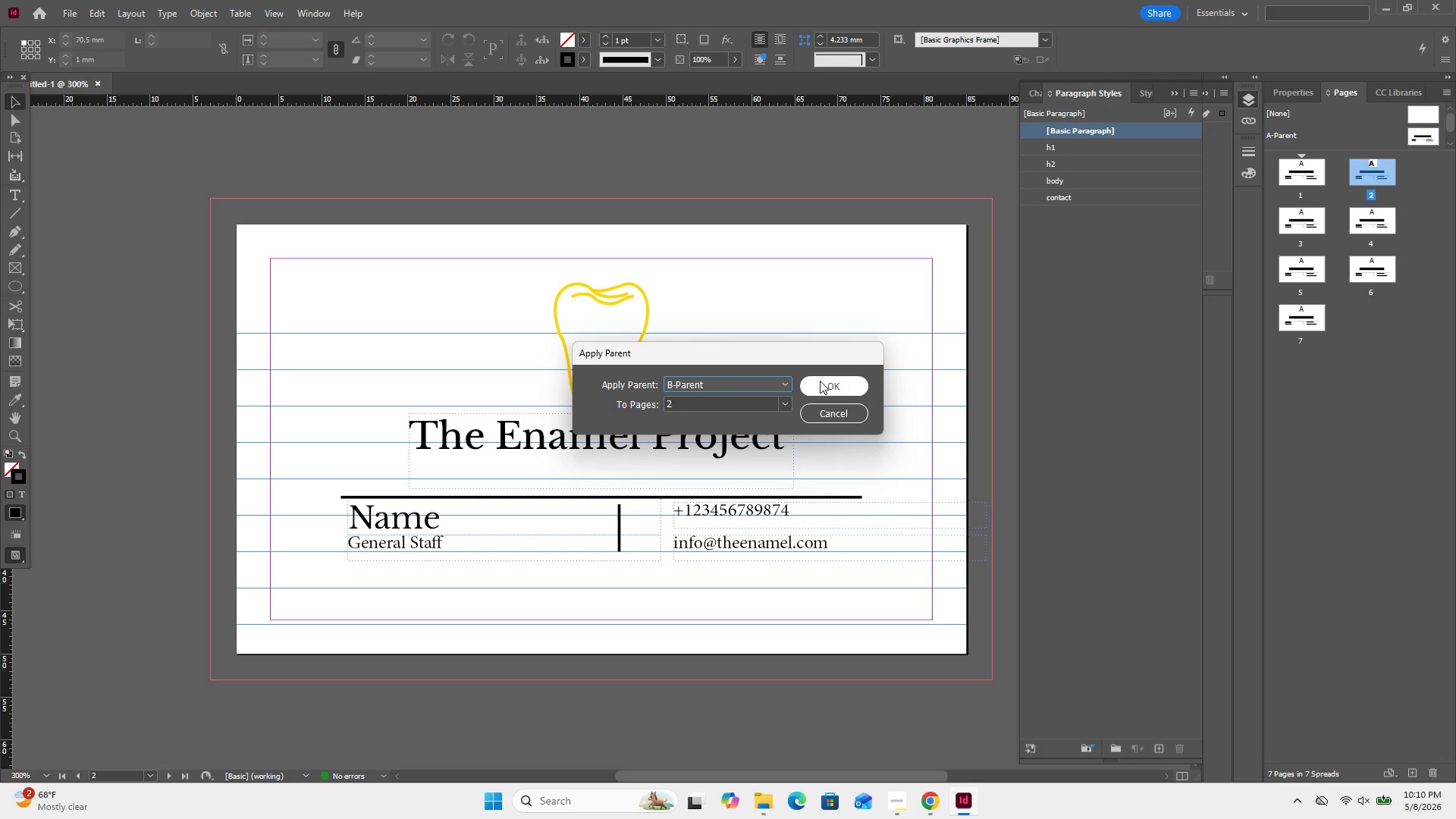 
left_click([822, 381])
 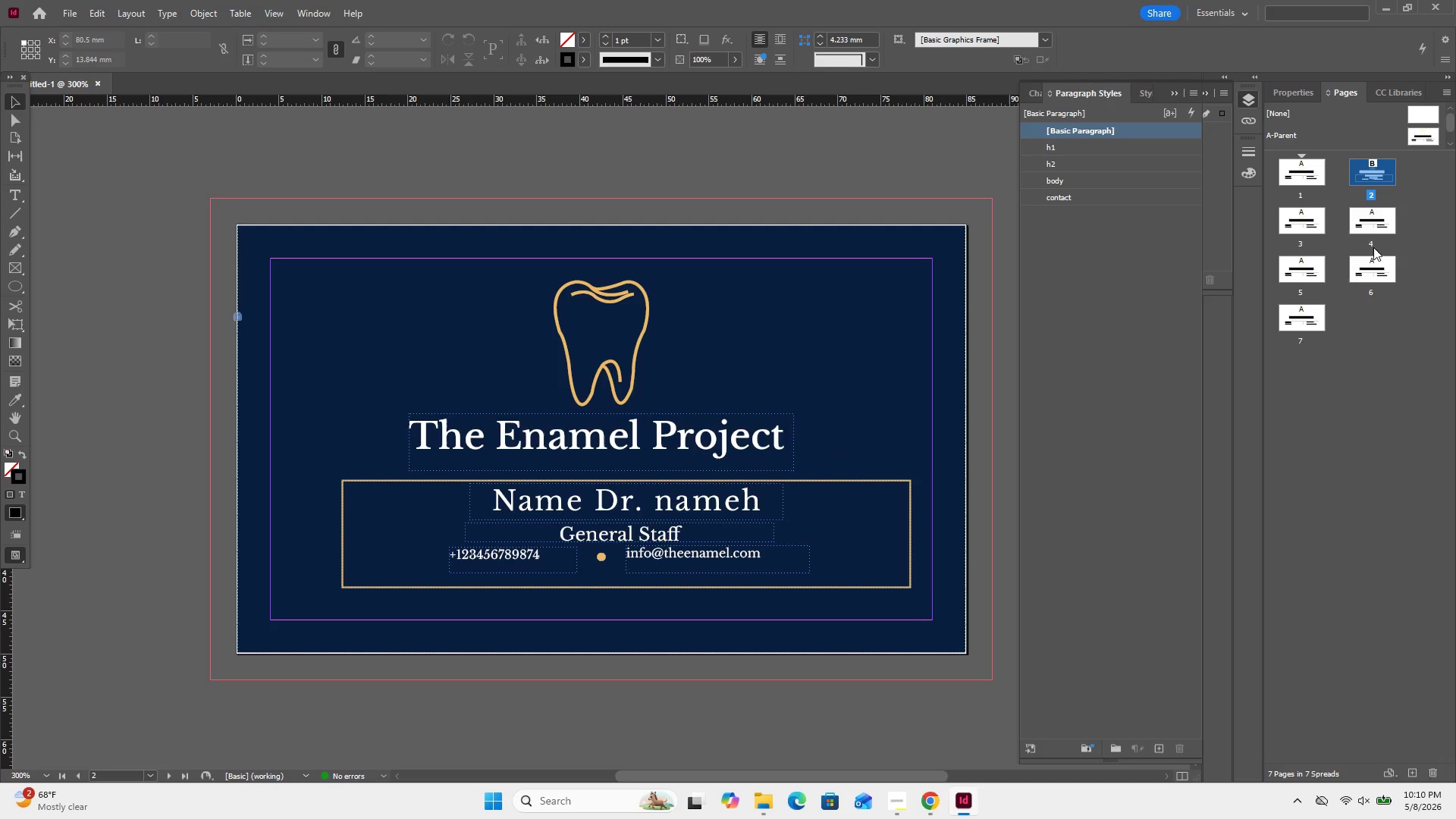 
mouse_move([1319, 221])
 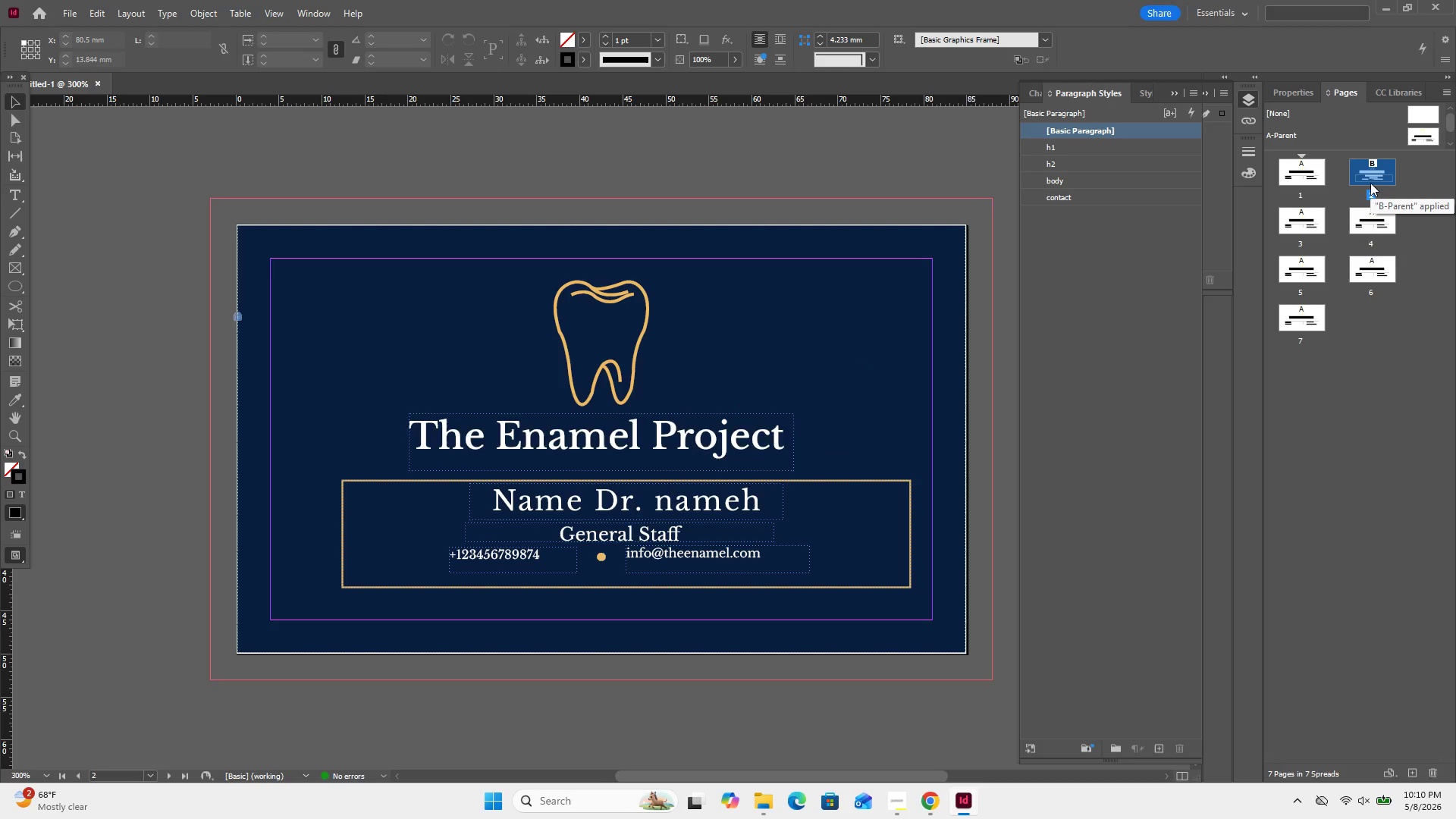 
key(Control+Z)
 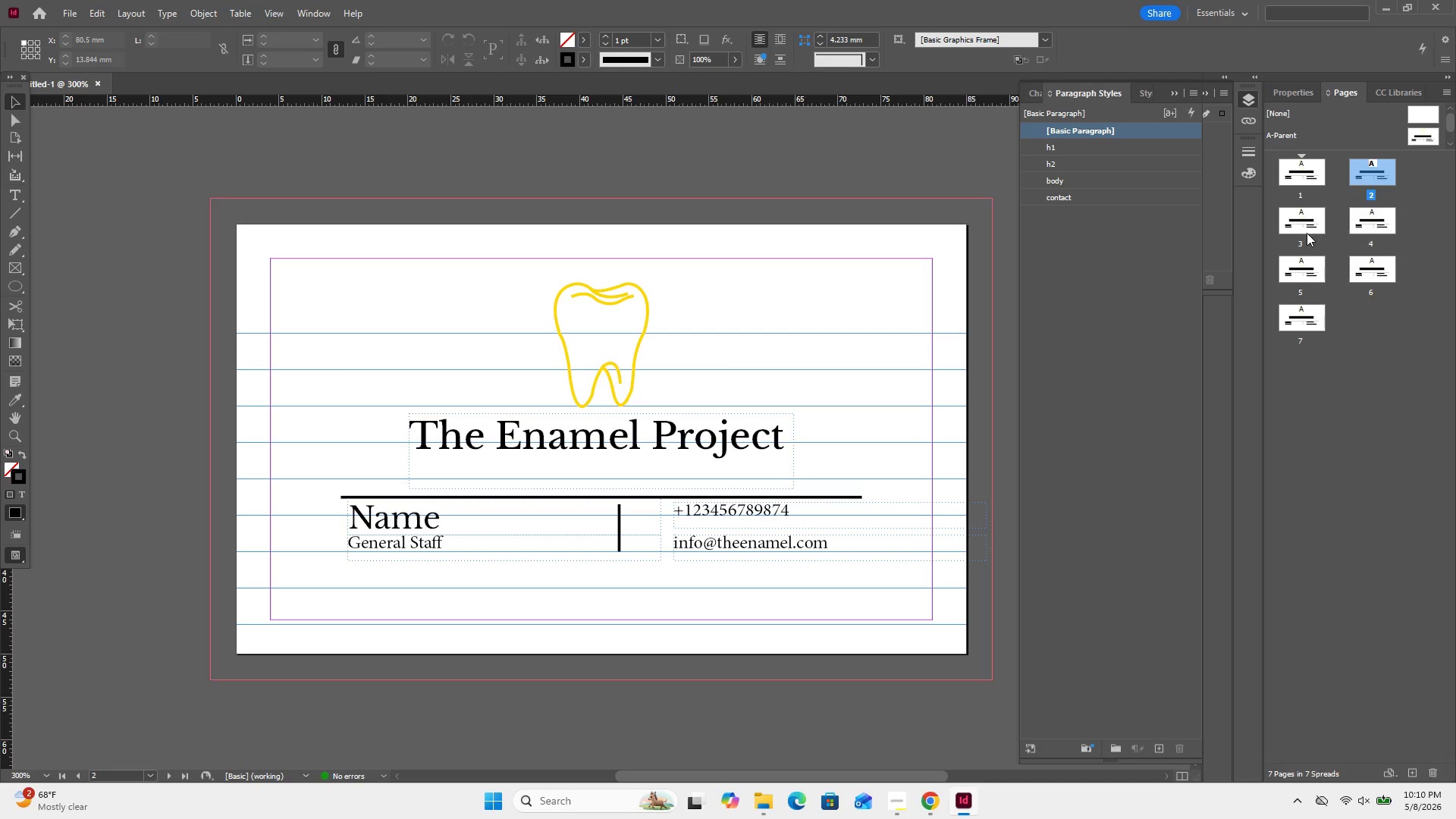 
double_click([1307, 233])
 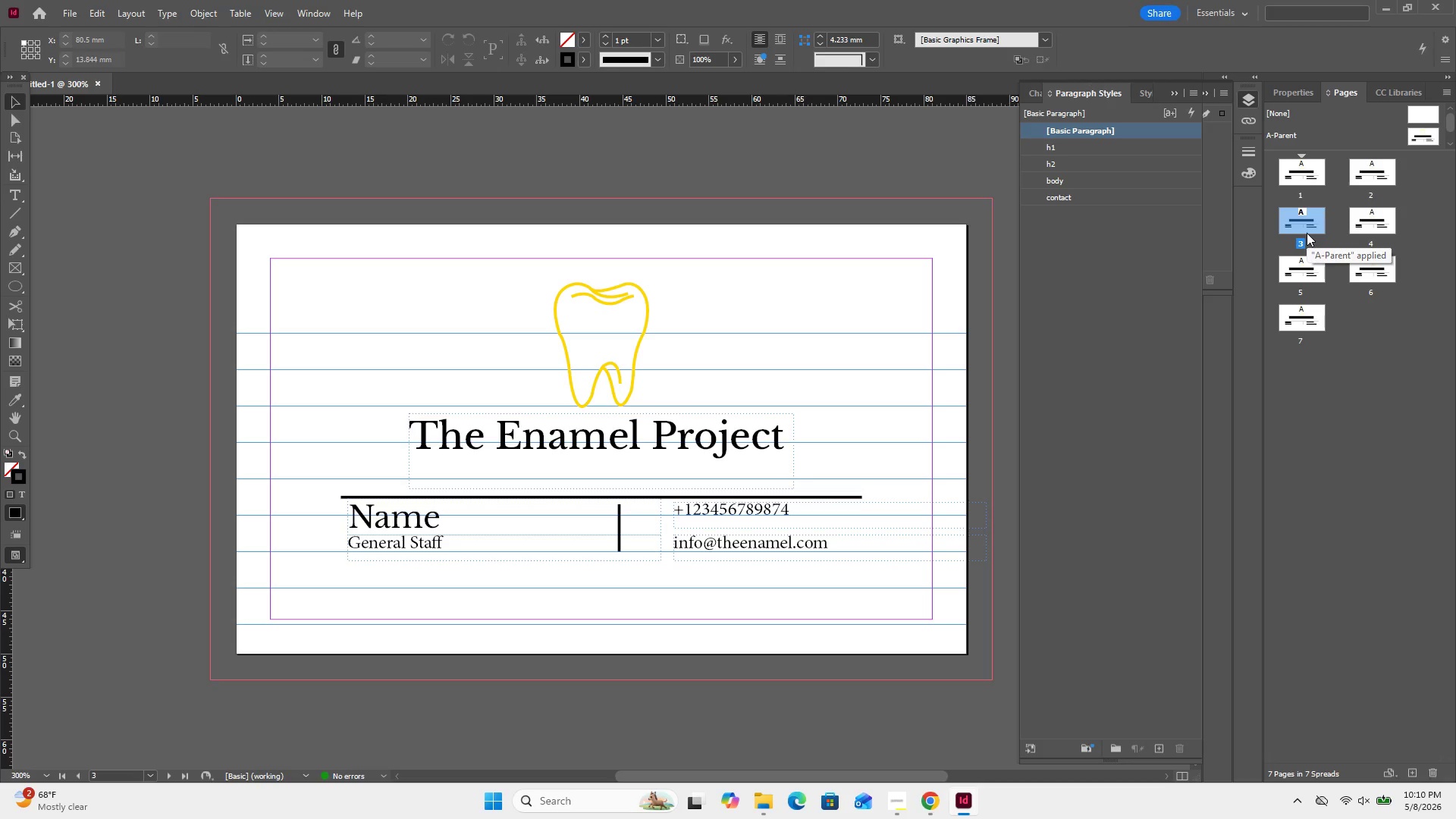 
right_click([1307, 233])
 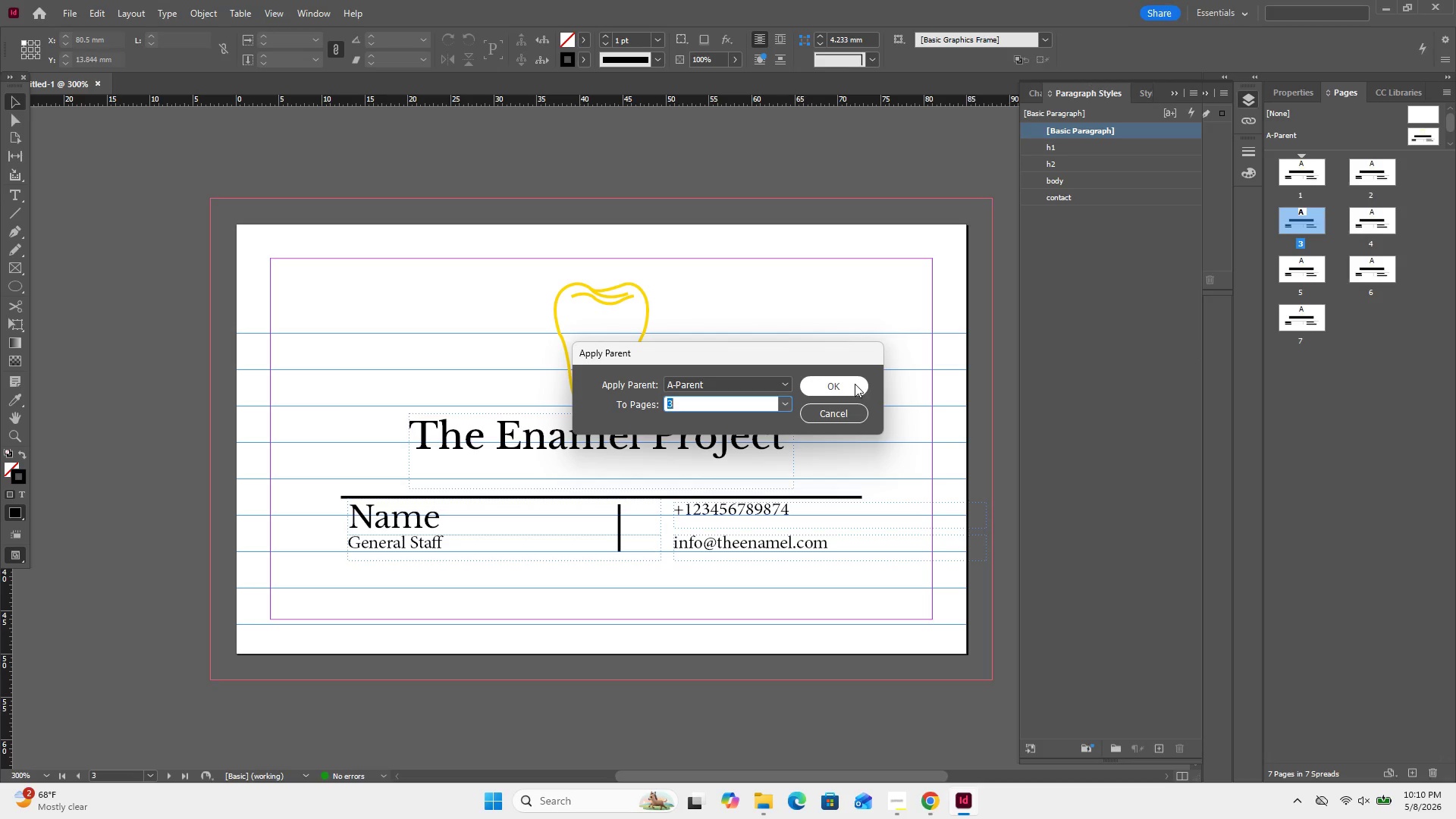 
wait(5.67)
 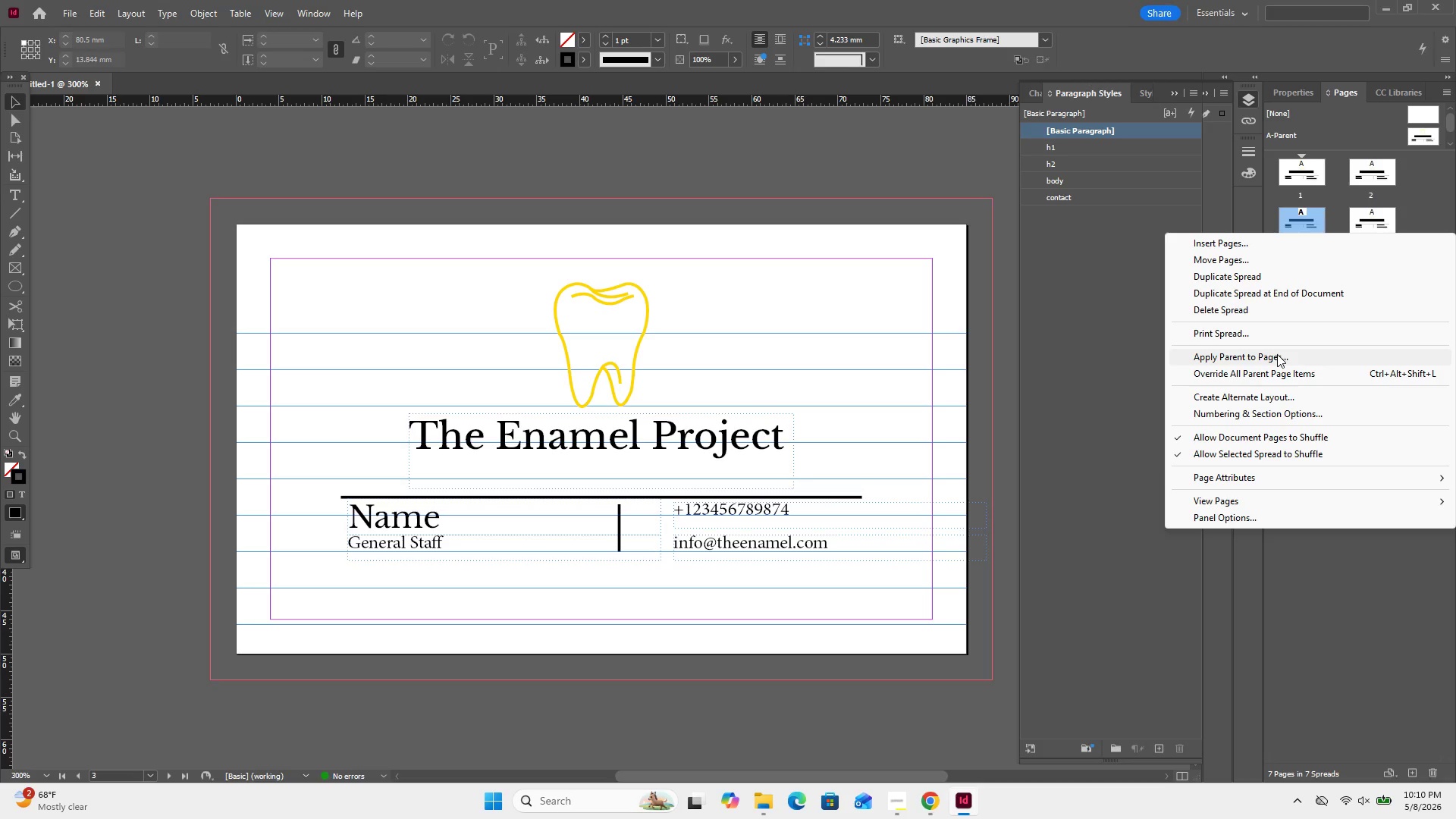 
left_click([787, 387])
 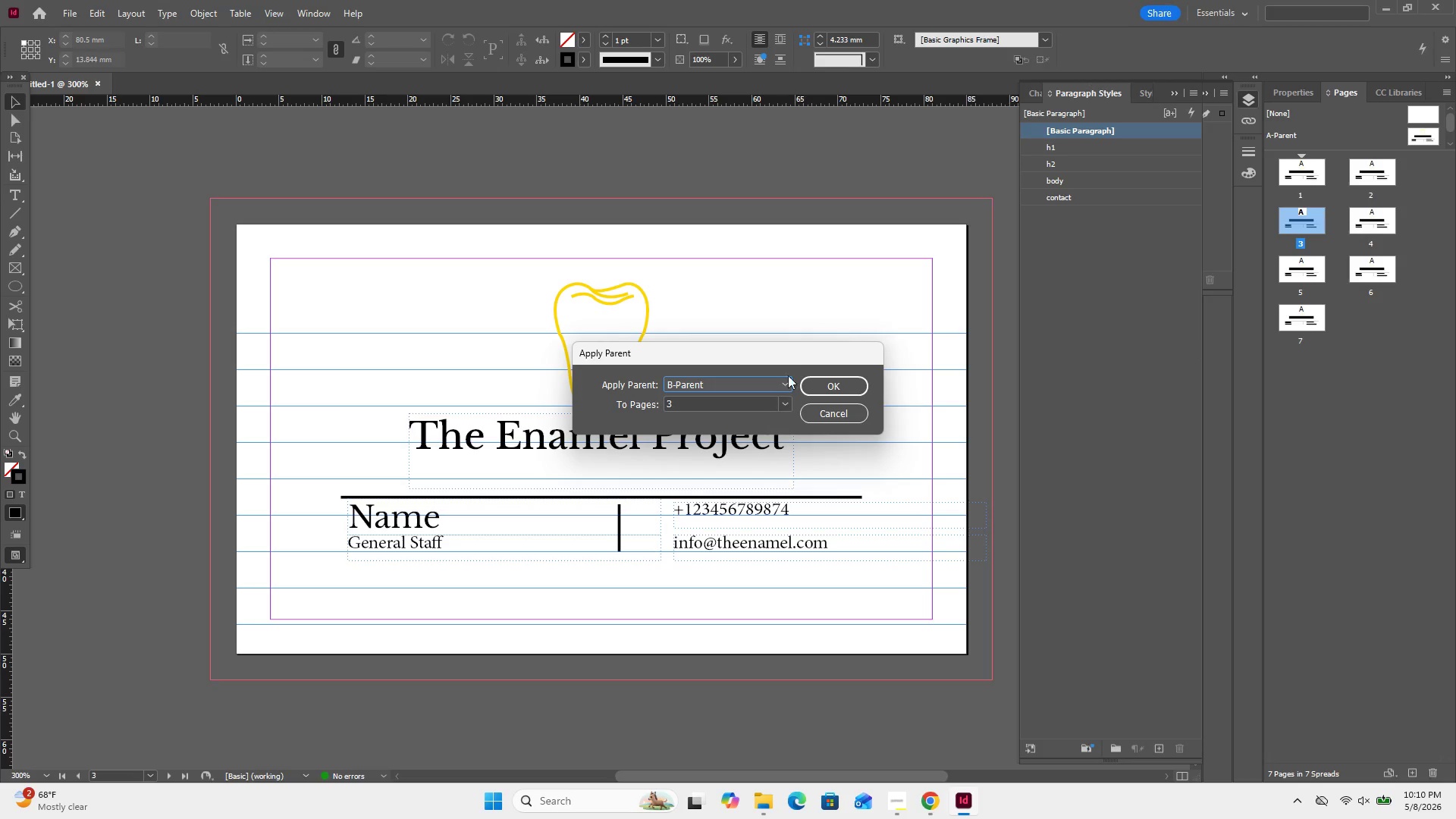 
left_click([843, 391])
 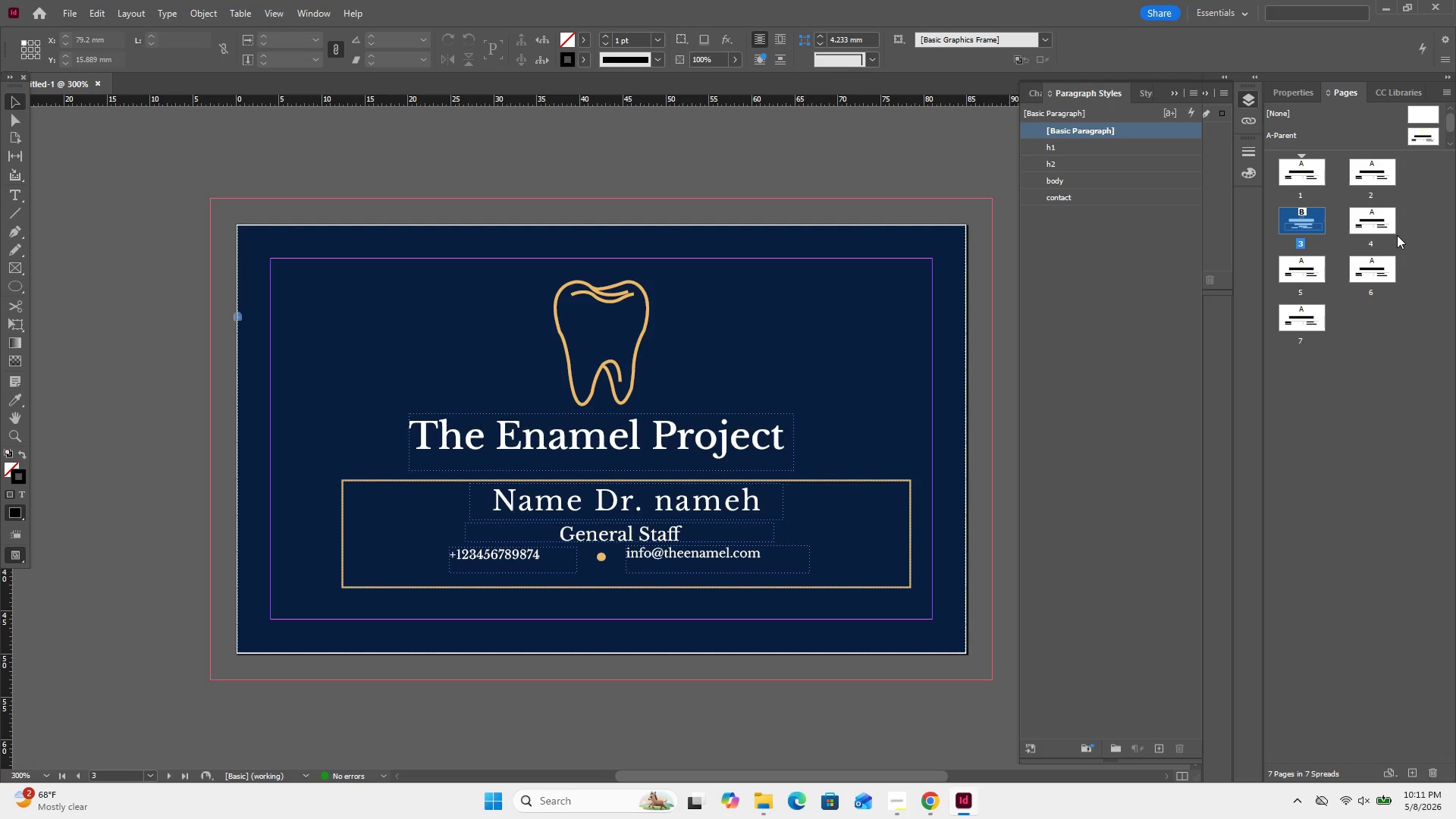 
double_click([1397, 235])
 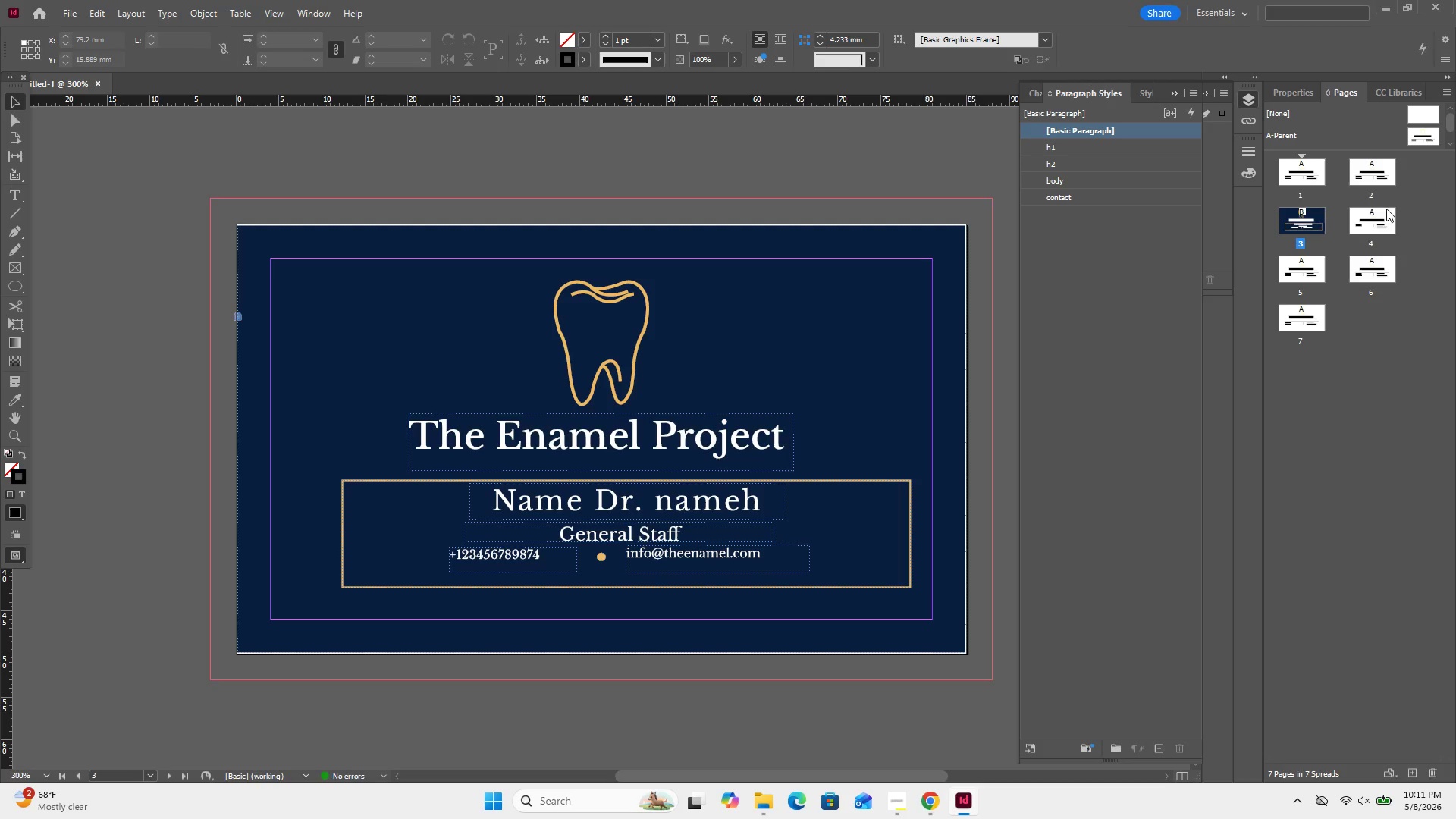 
double_click([1386, 209])
 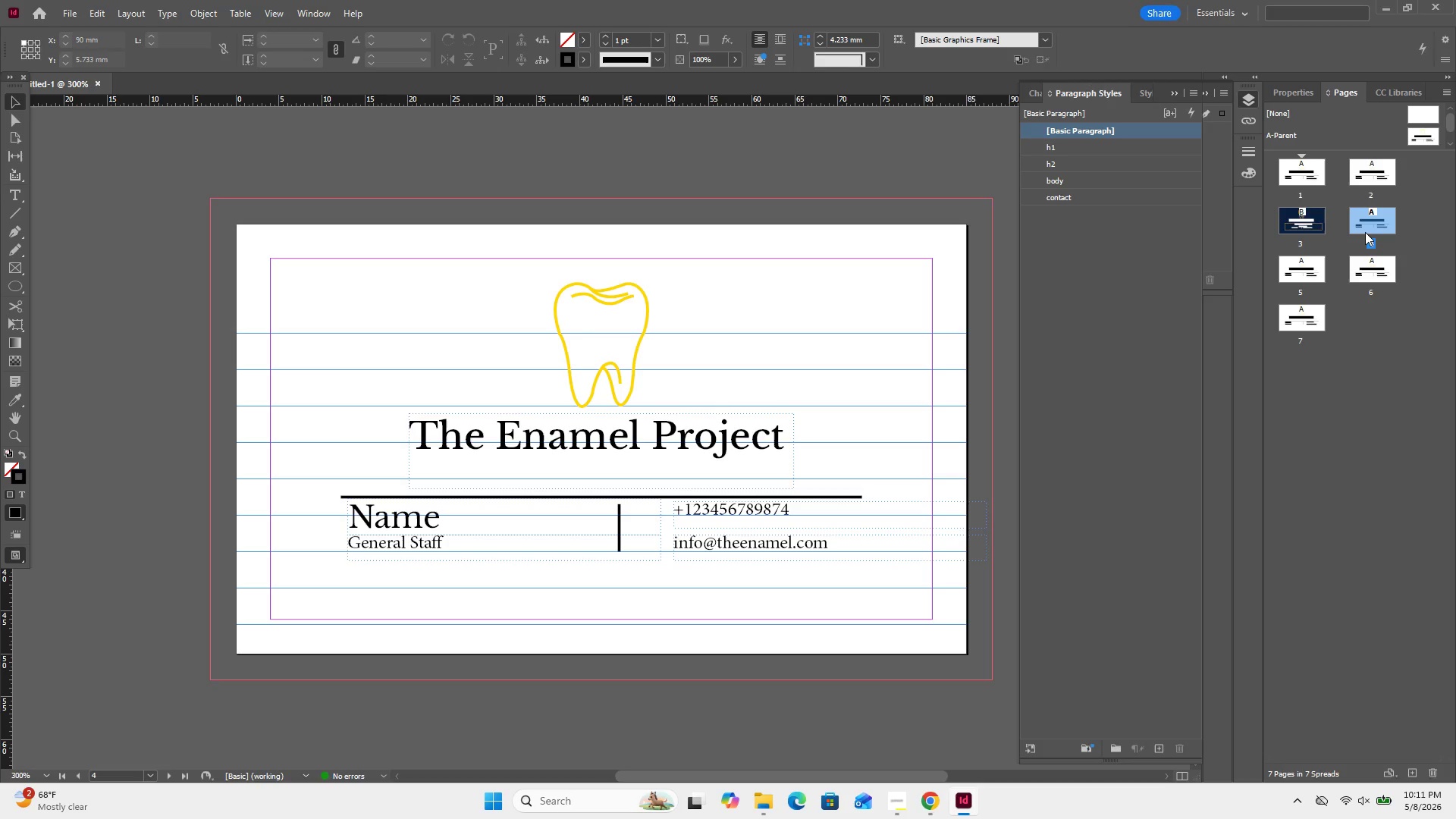 
right_click([1367, 230])
 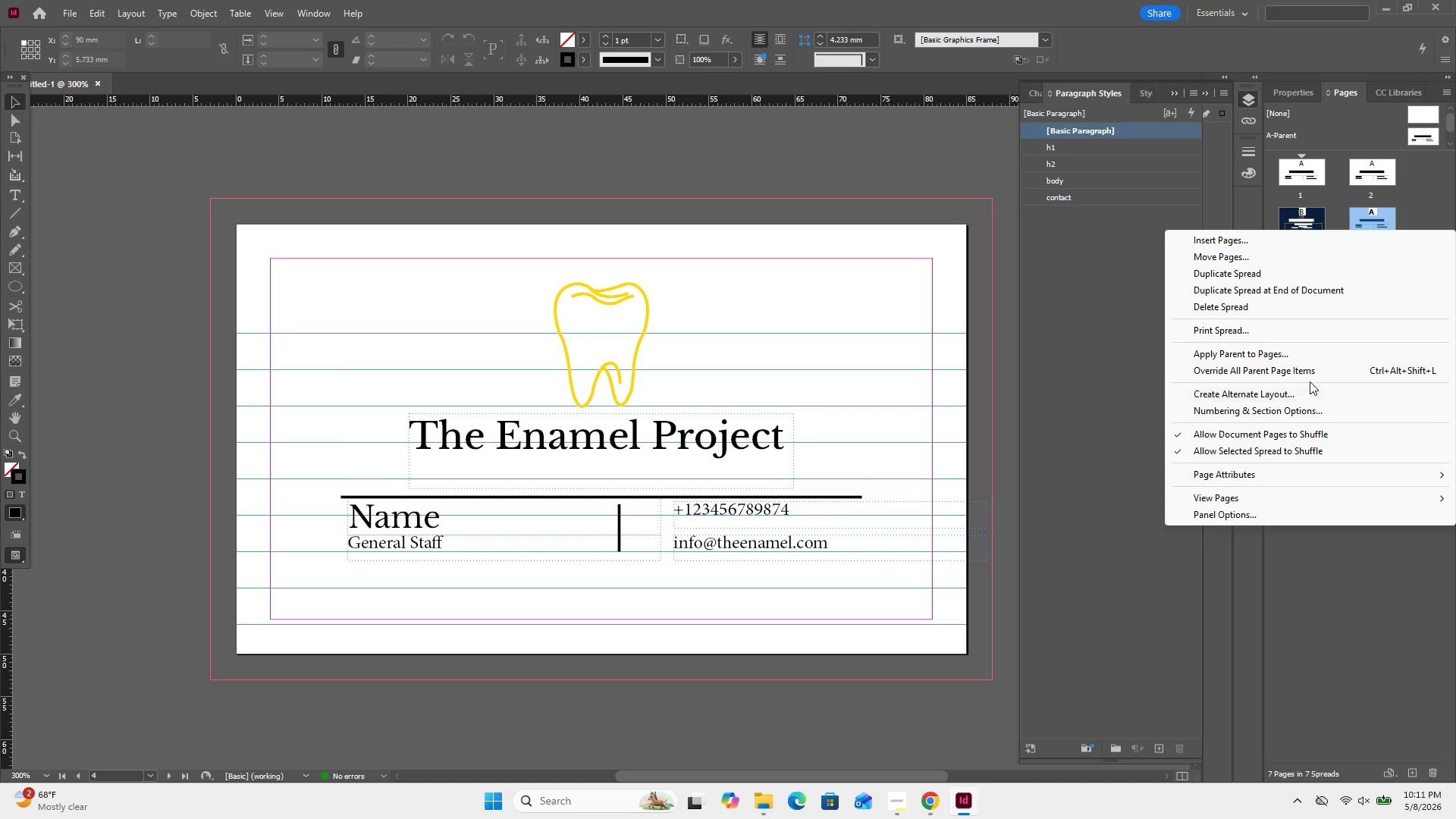 
wait(9.78)
 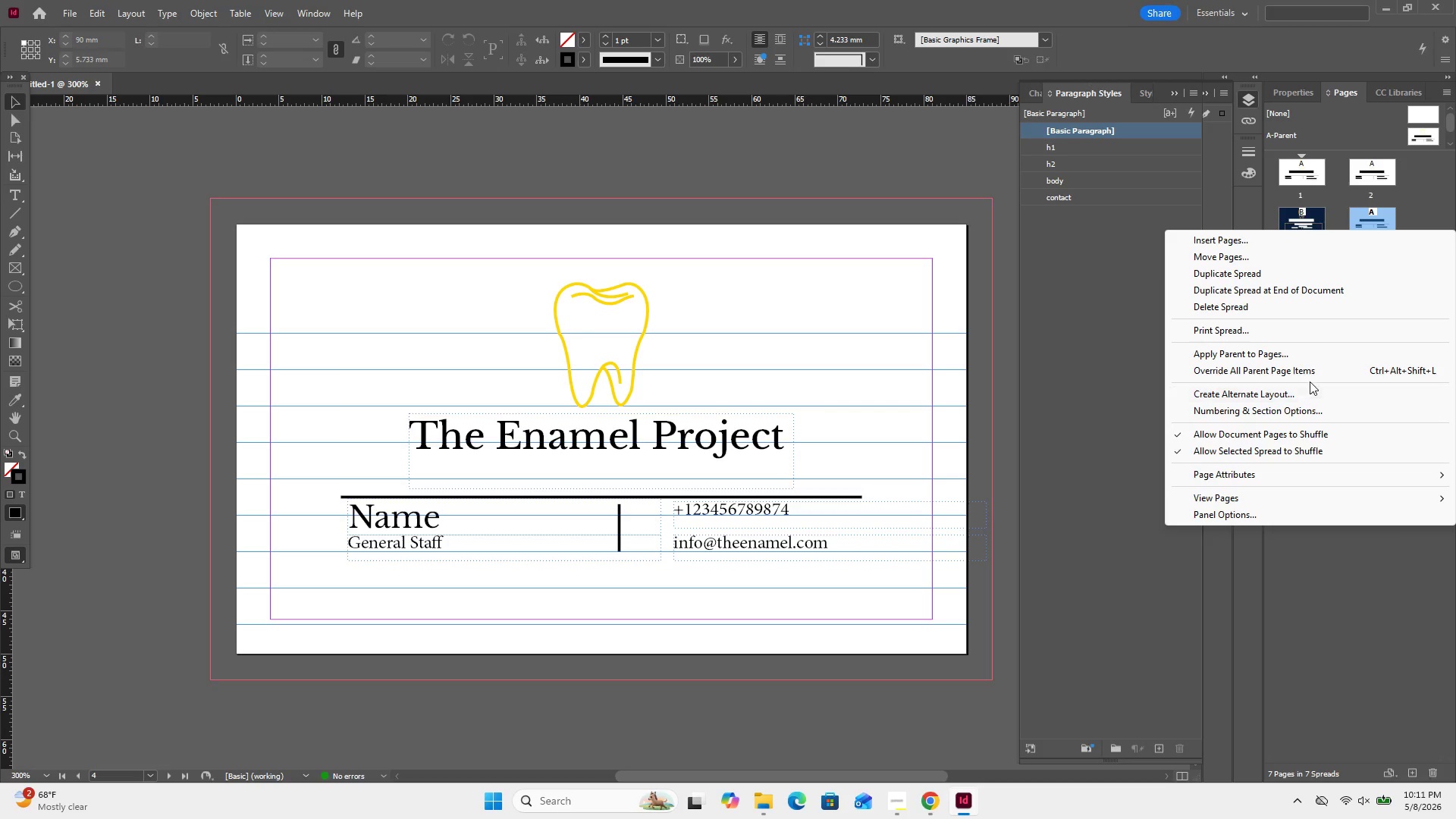 
left_click([1323, 358])
 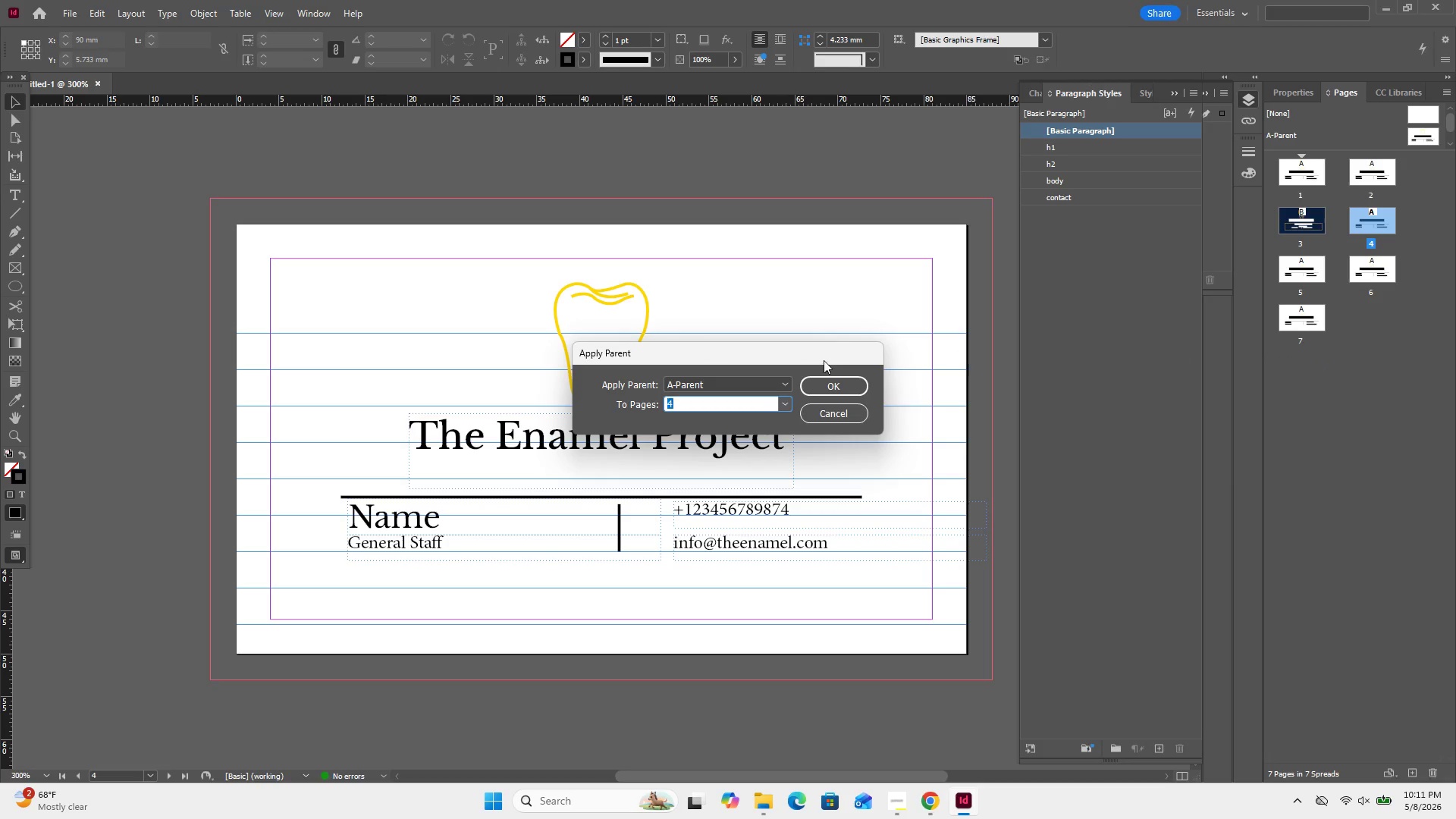 
mouse_move([788, 388])
 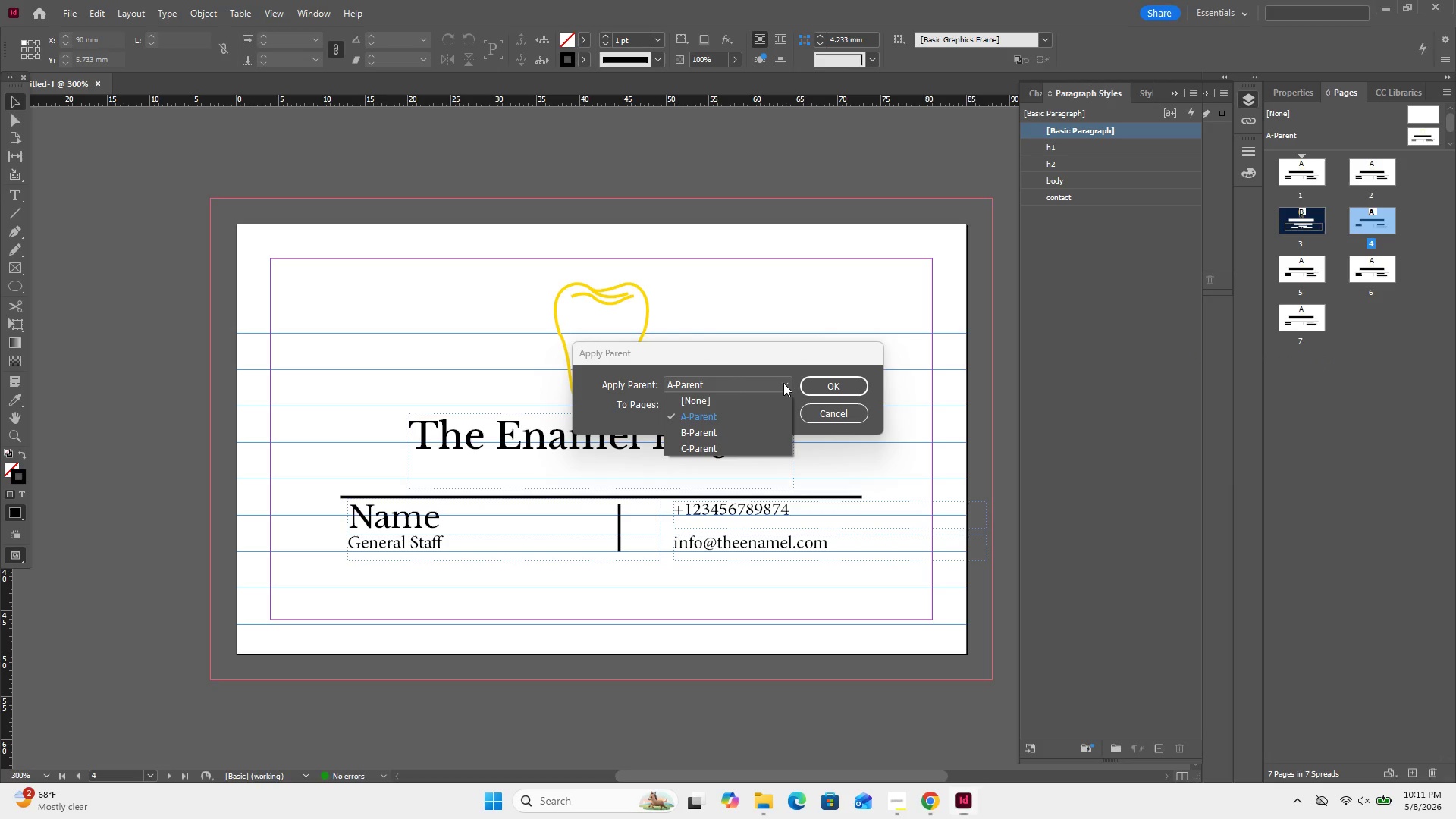 
left_click([783, 383])
 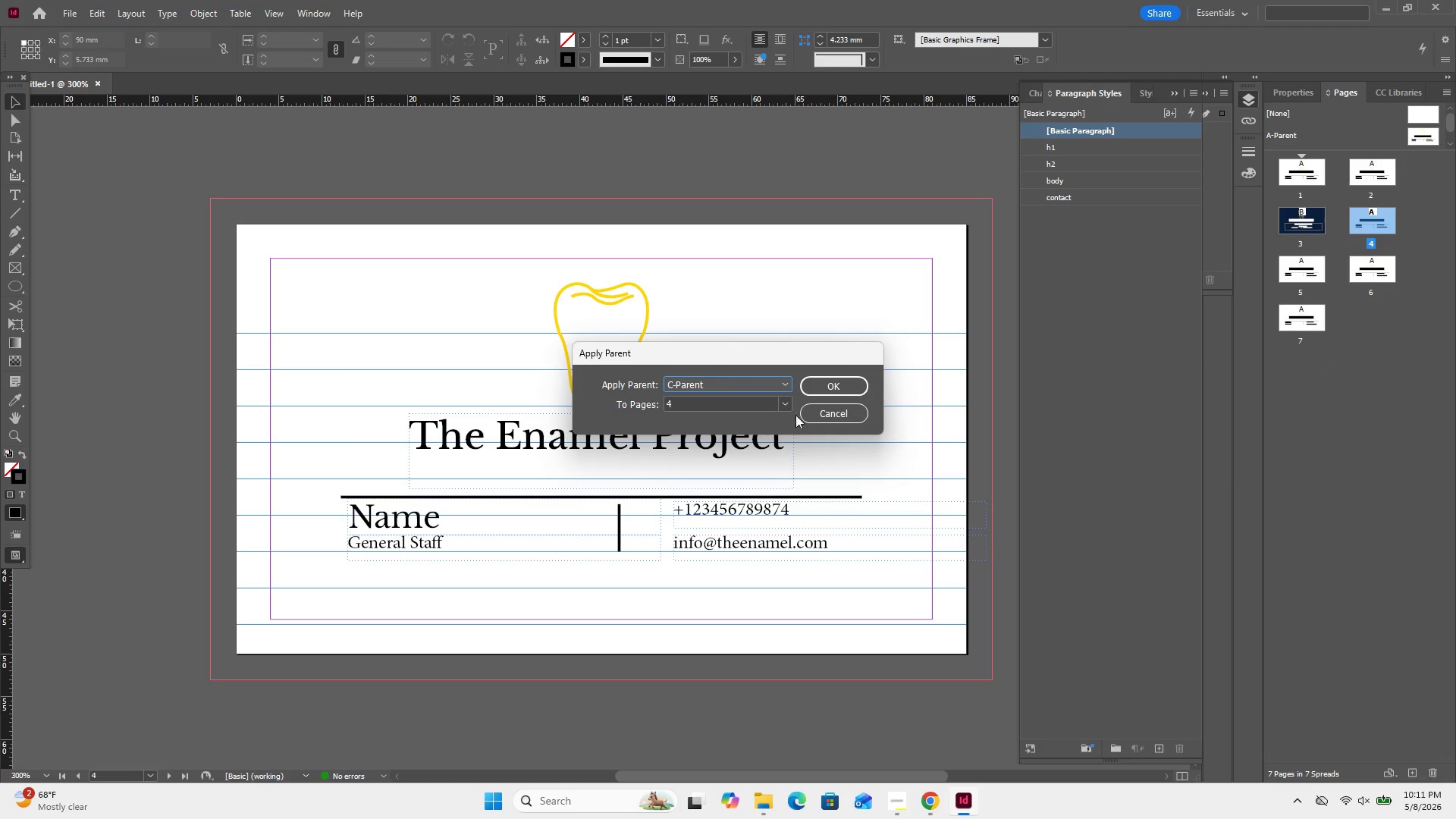 
left_click([824, 385])
 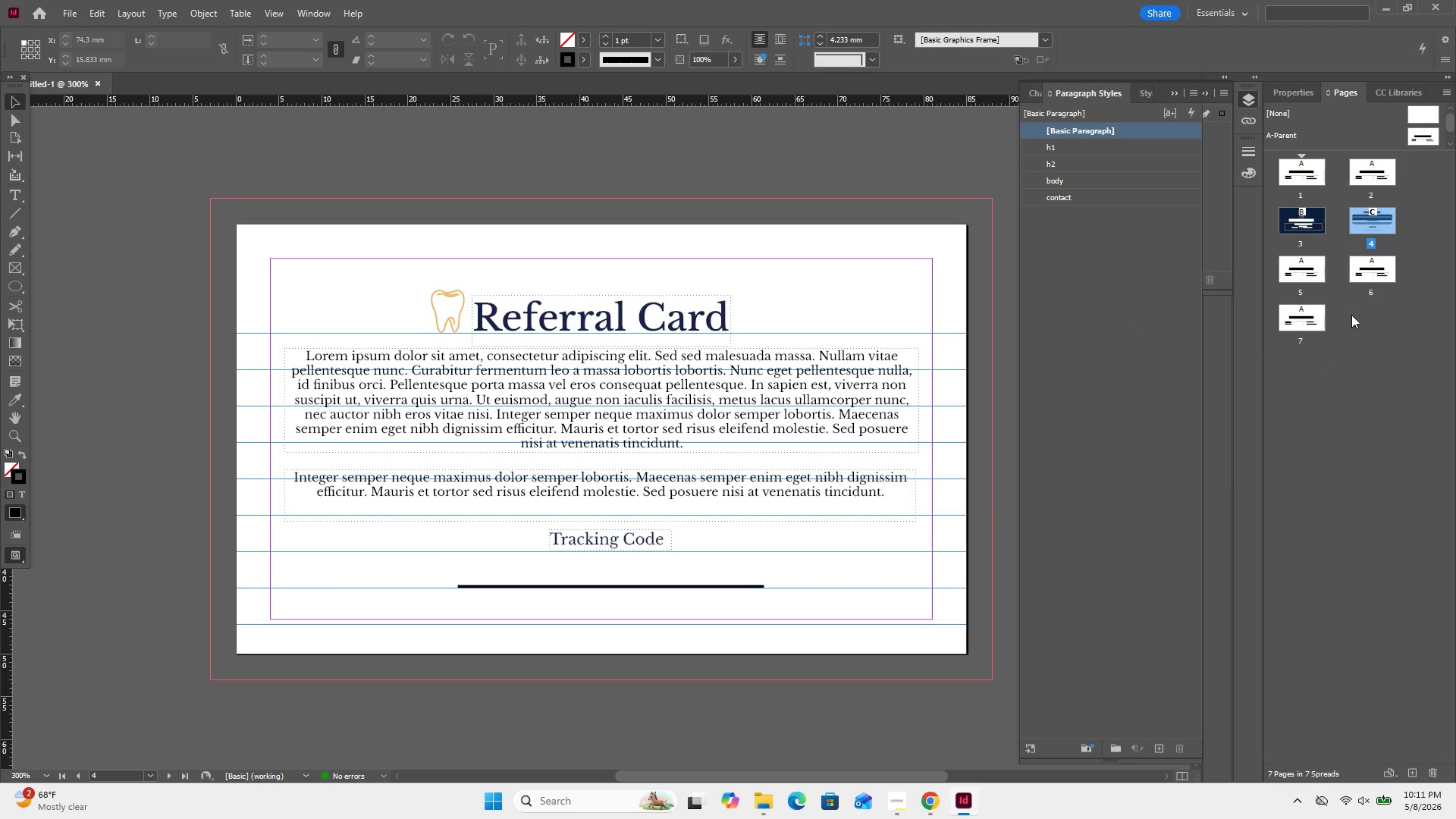 
left_click([1314, 322])
 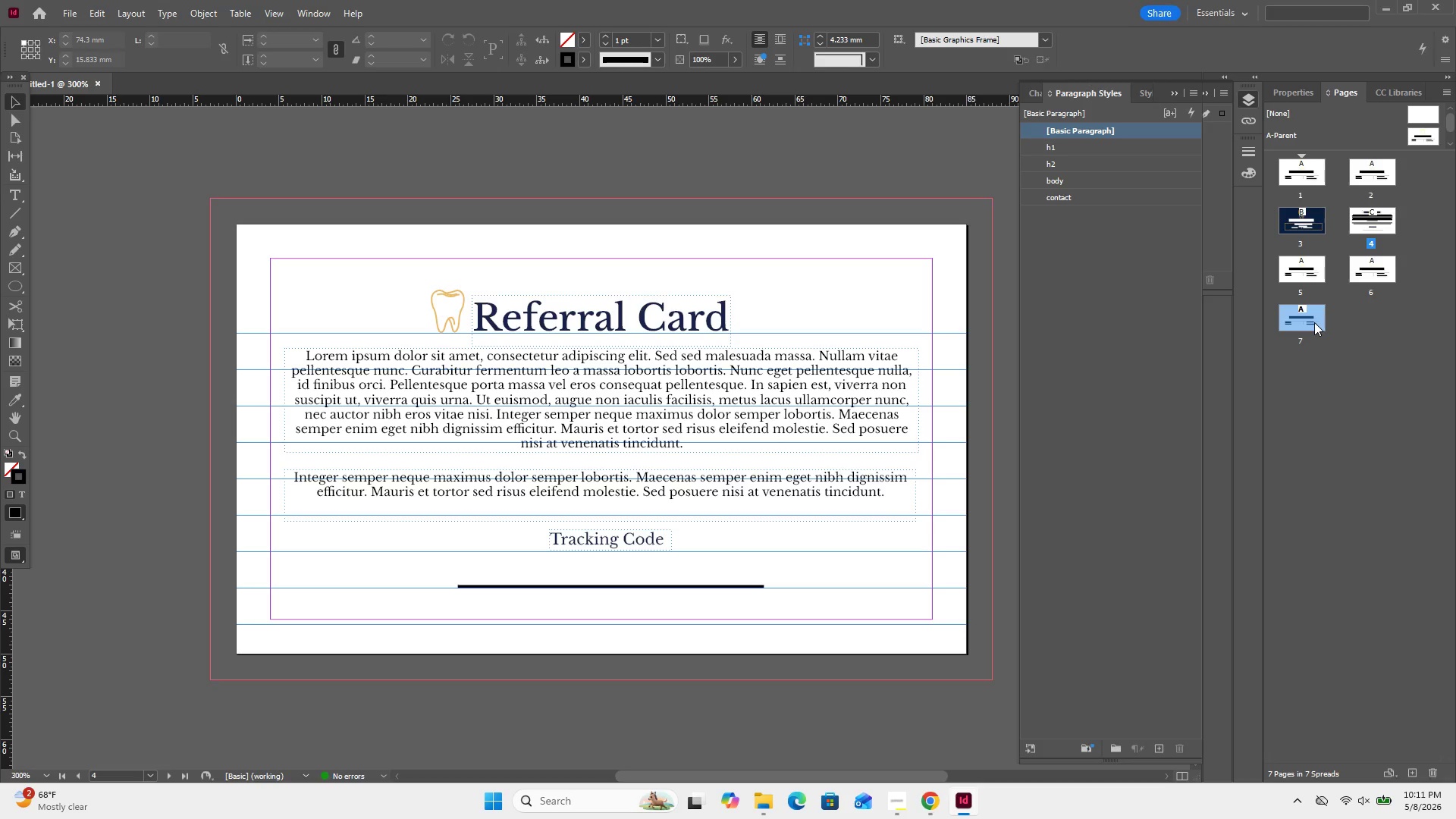 
double_click([1314, 322])
 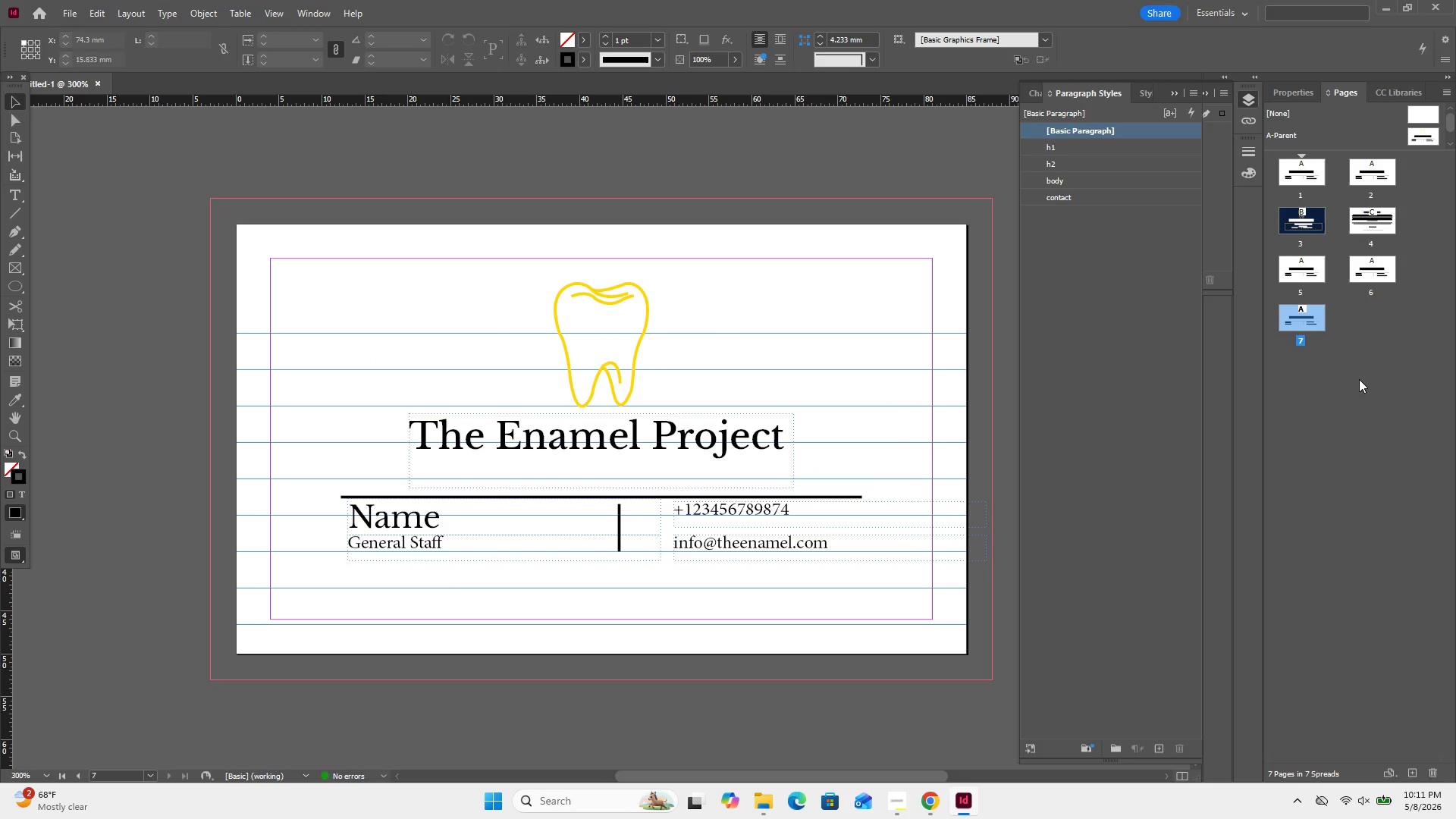 
left_click_drag(start_coordinate=[1359, 379], to_coordinate=[1299, 279])
 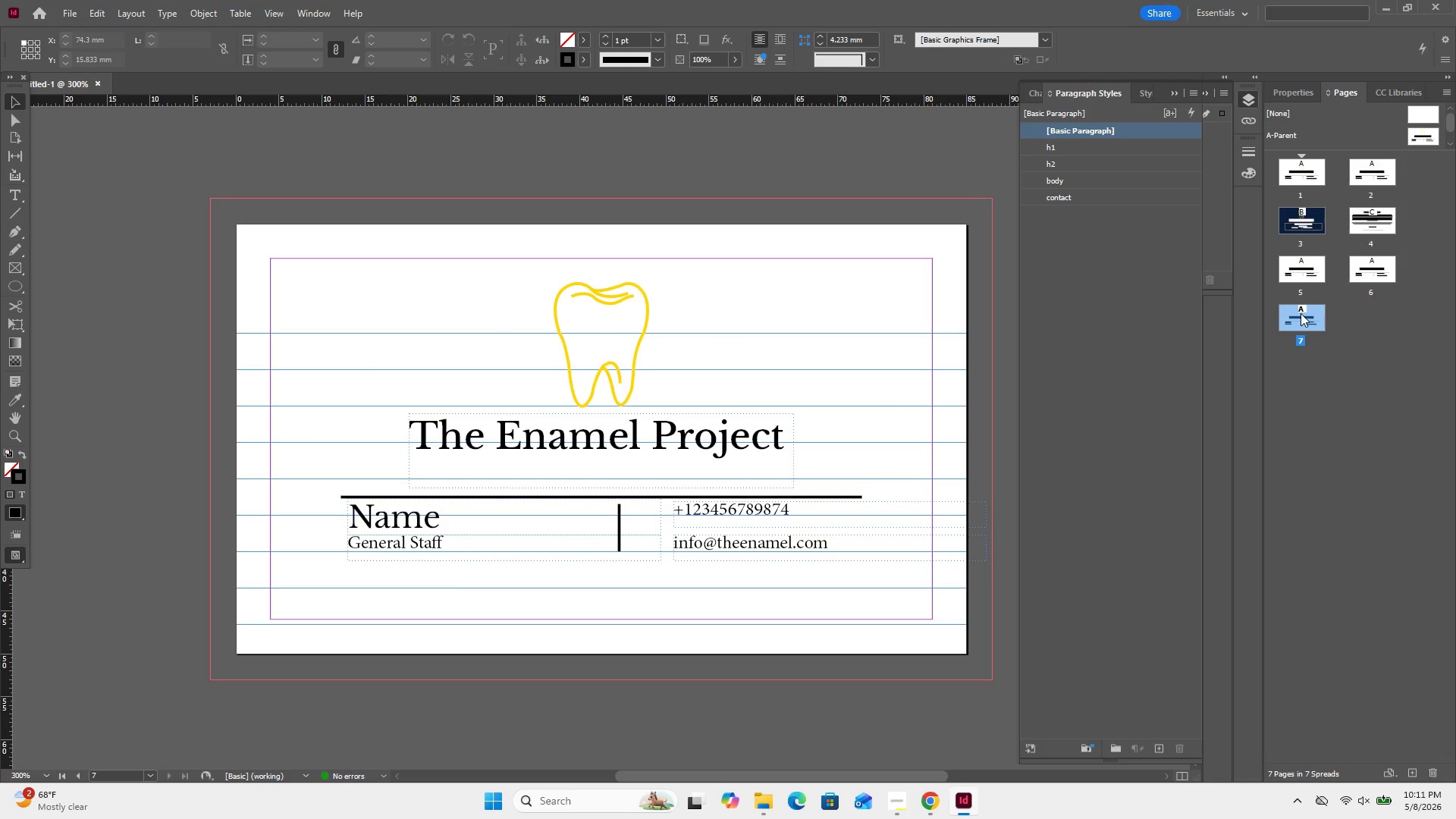 
left_click_drag(start_coordinate=[1301, 315], to_coordinate=[1439, 770])
 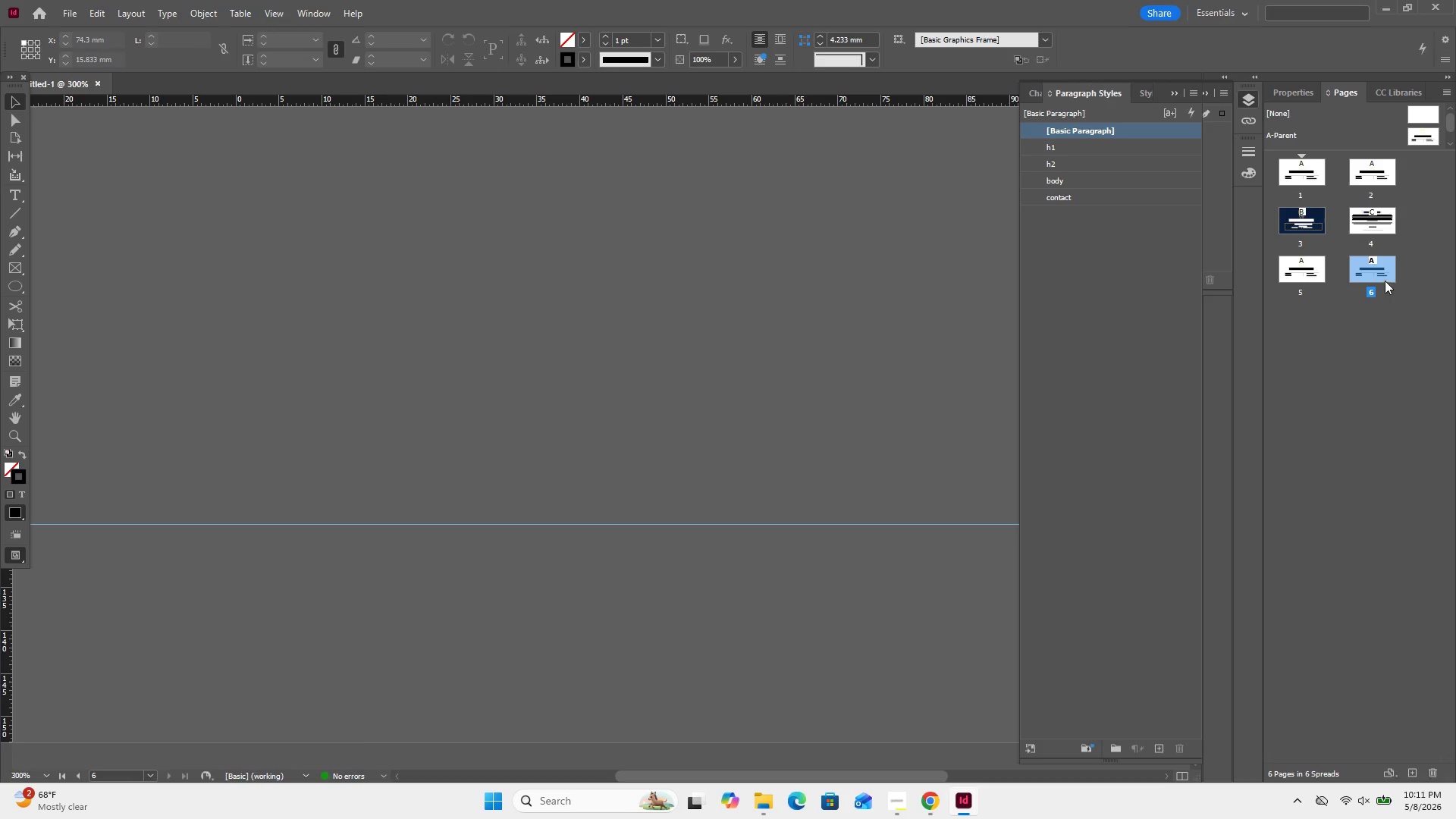 
left_click_drag(start_coordinate=[1380, 281], to_coordinate=[1439, 774])
 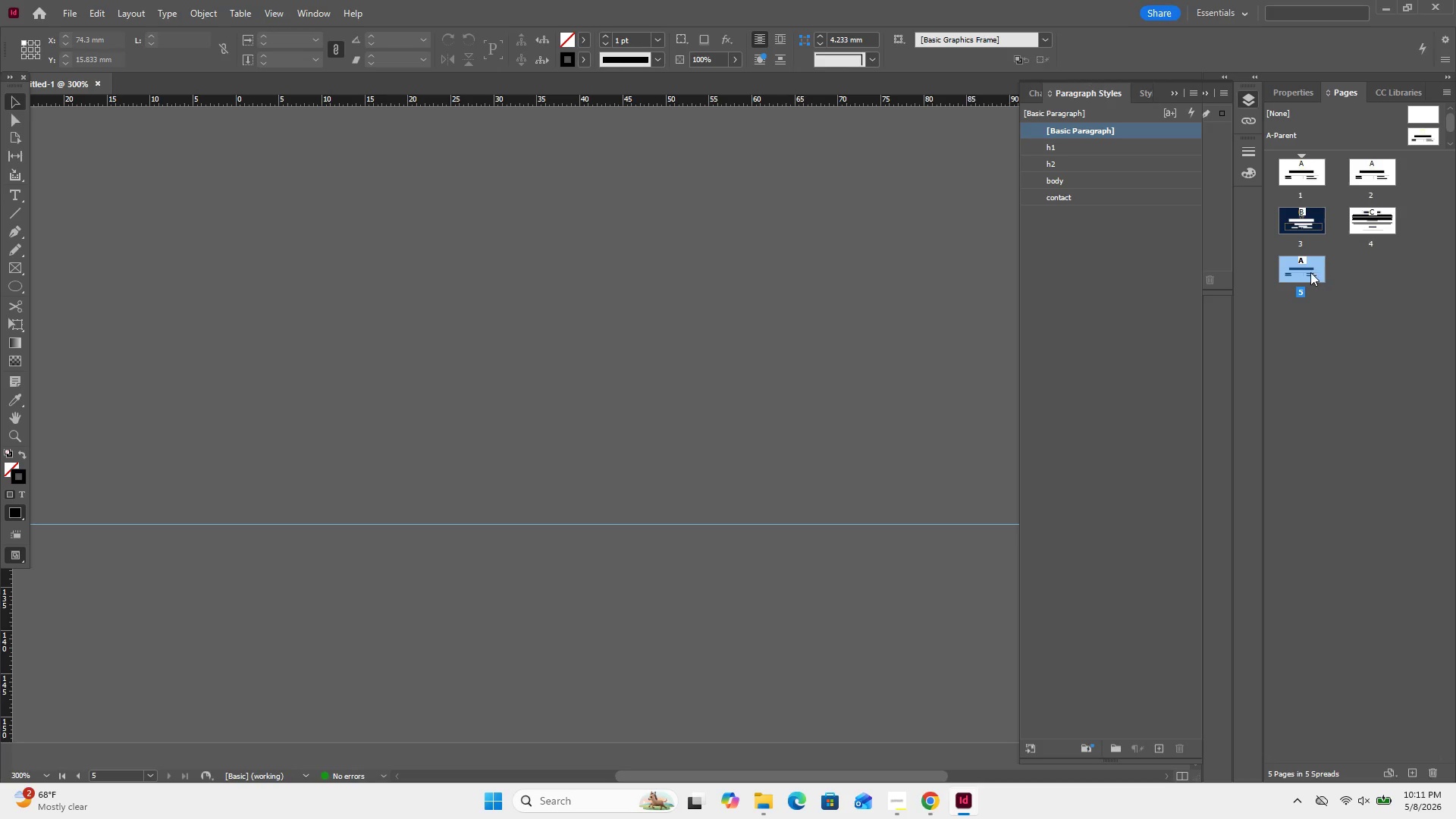 
left_click_drag(start_coordinate=[1310, 272], to_coordinate=[1445, 775])
 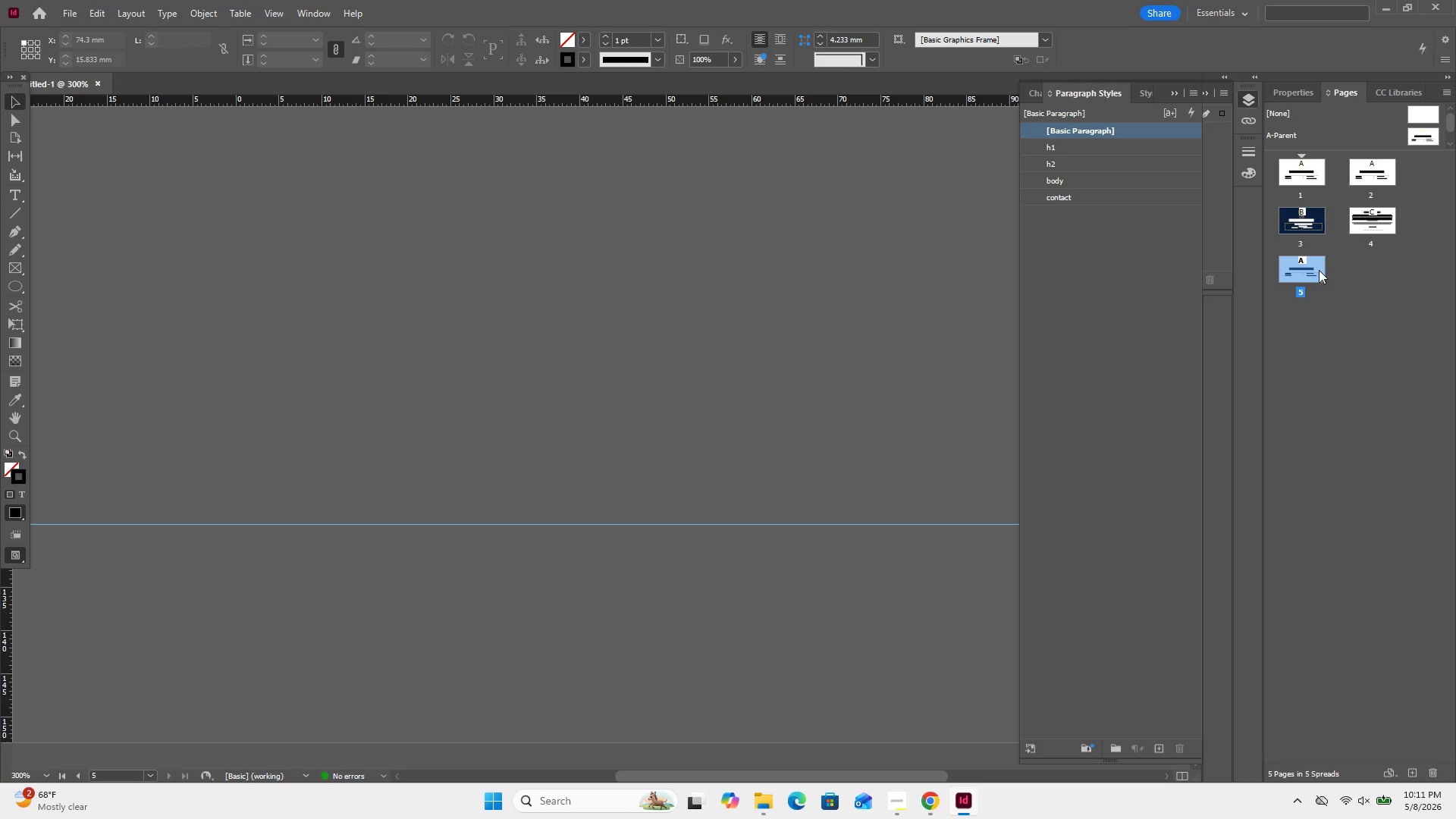 
left_click_drag(start_coordinate=[1316, 271], to_coordinate=[1437, 770])
 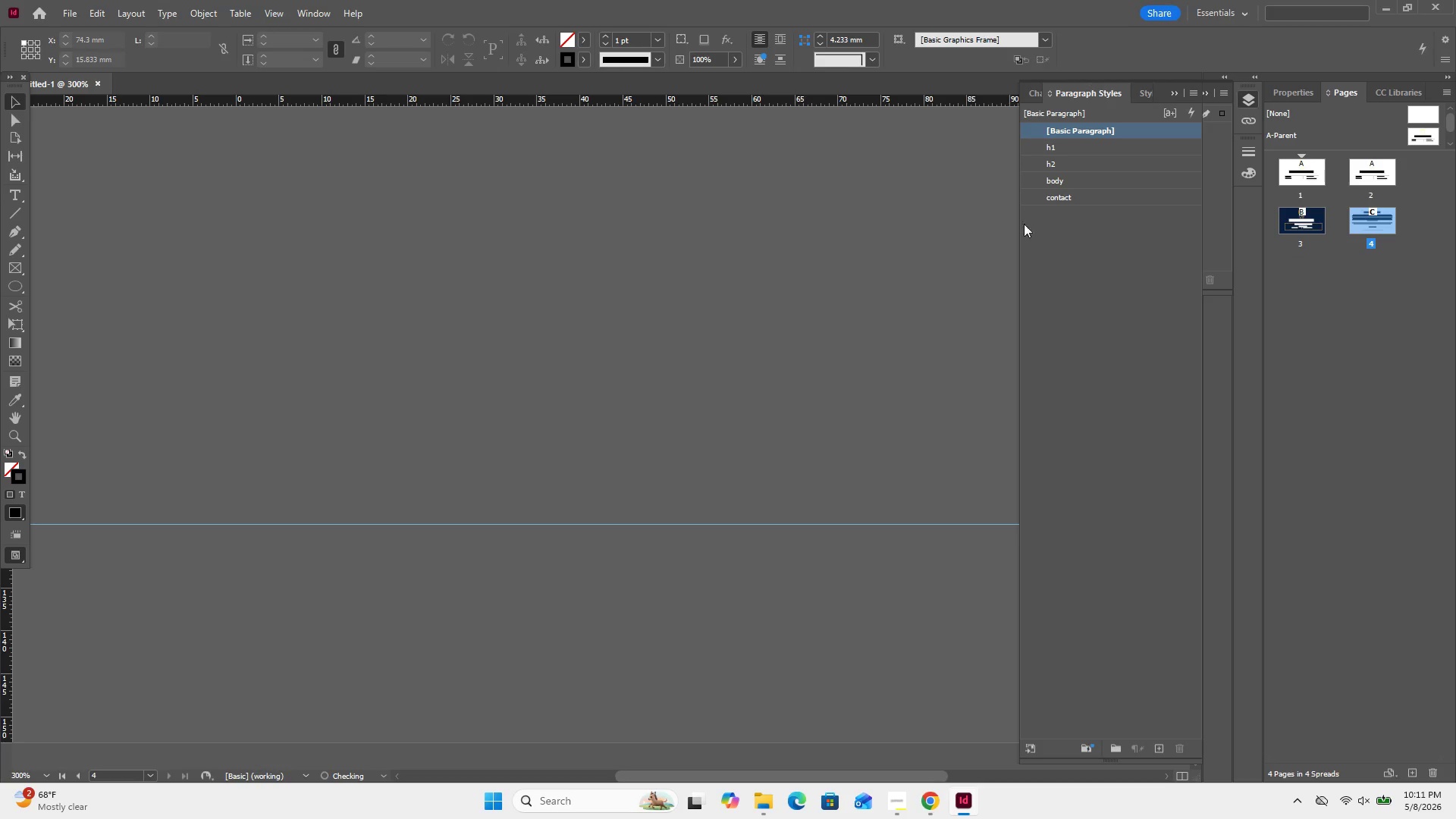 
left_click([932, 236])
 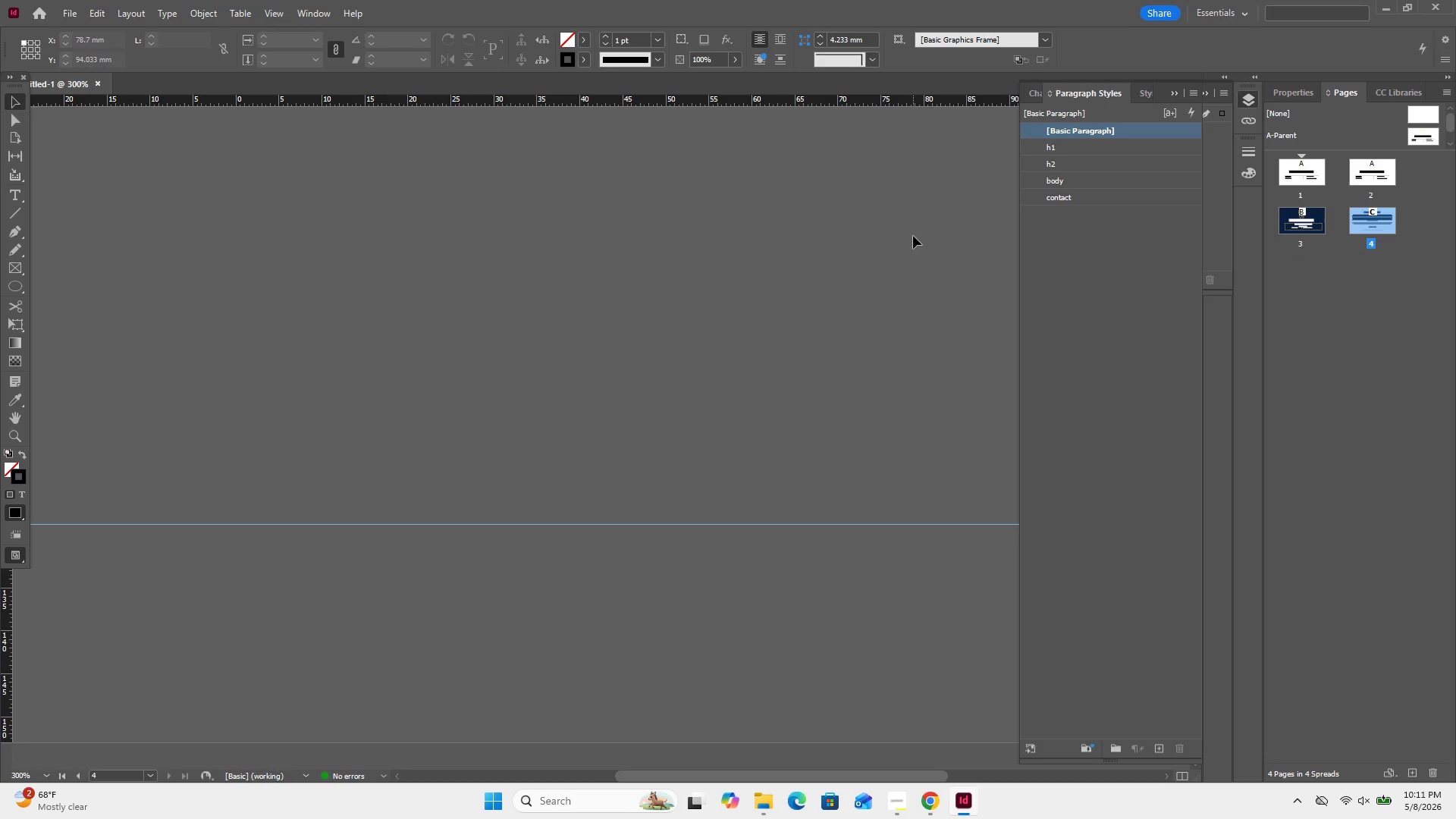 
key(Control+Minus)
 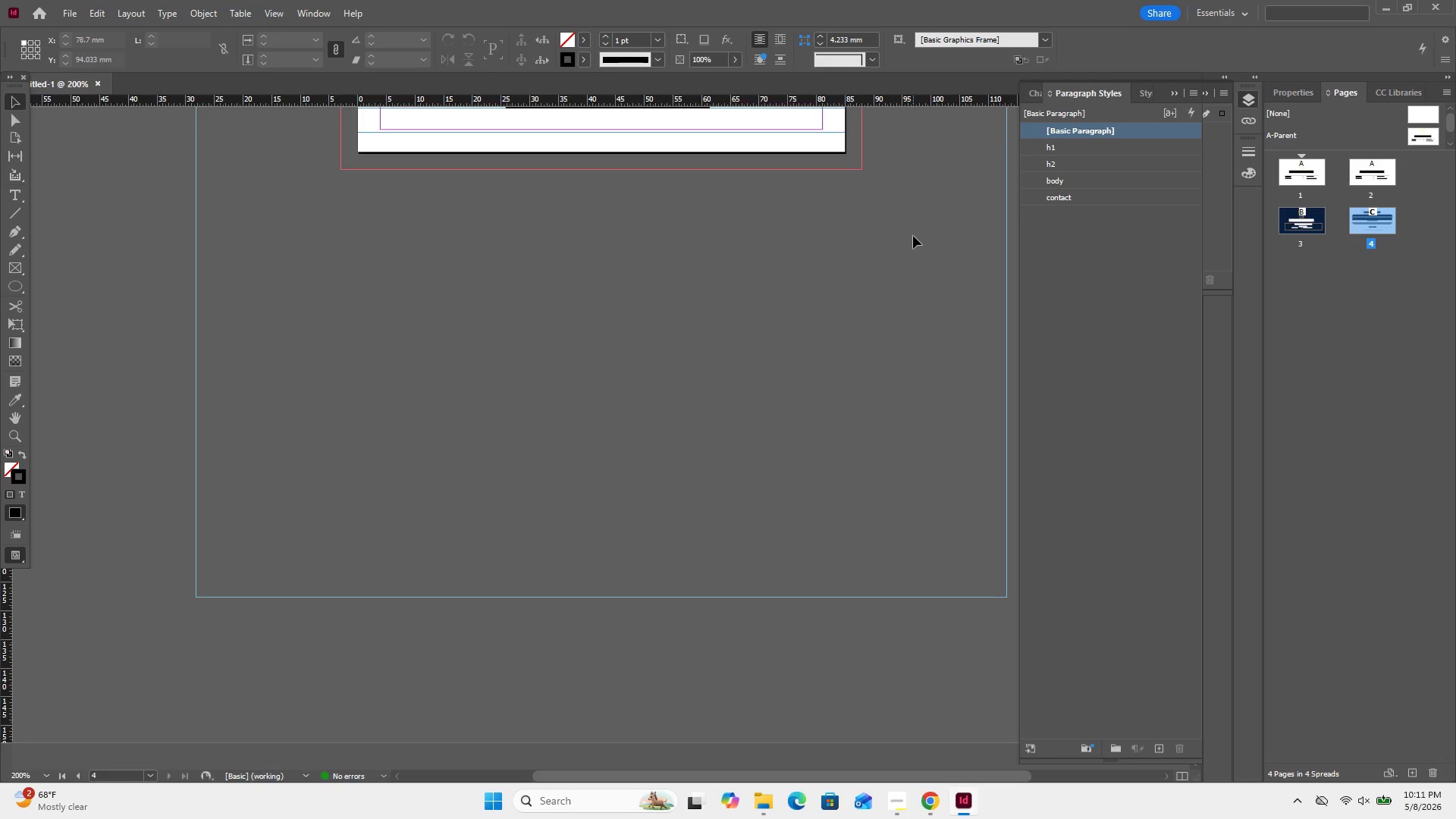 
key(Control+Minus)
 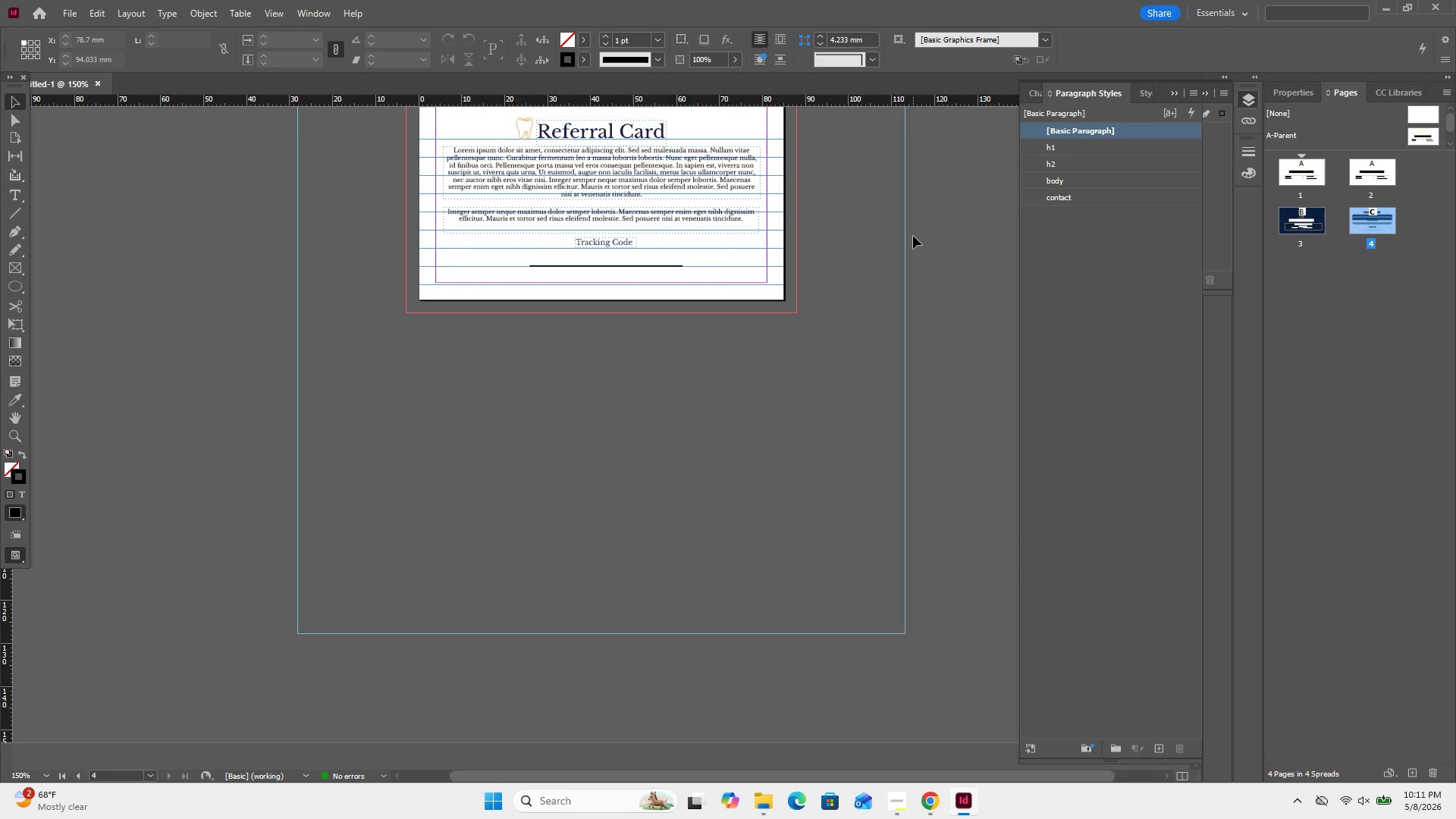 
key(Control+Minus)
 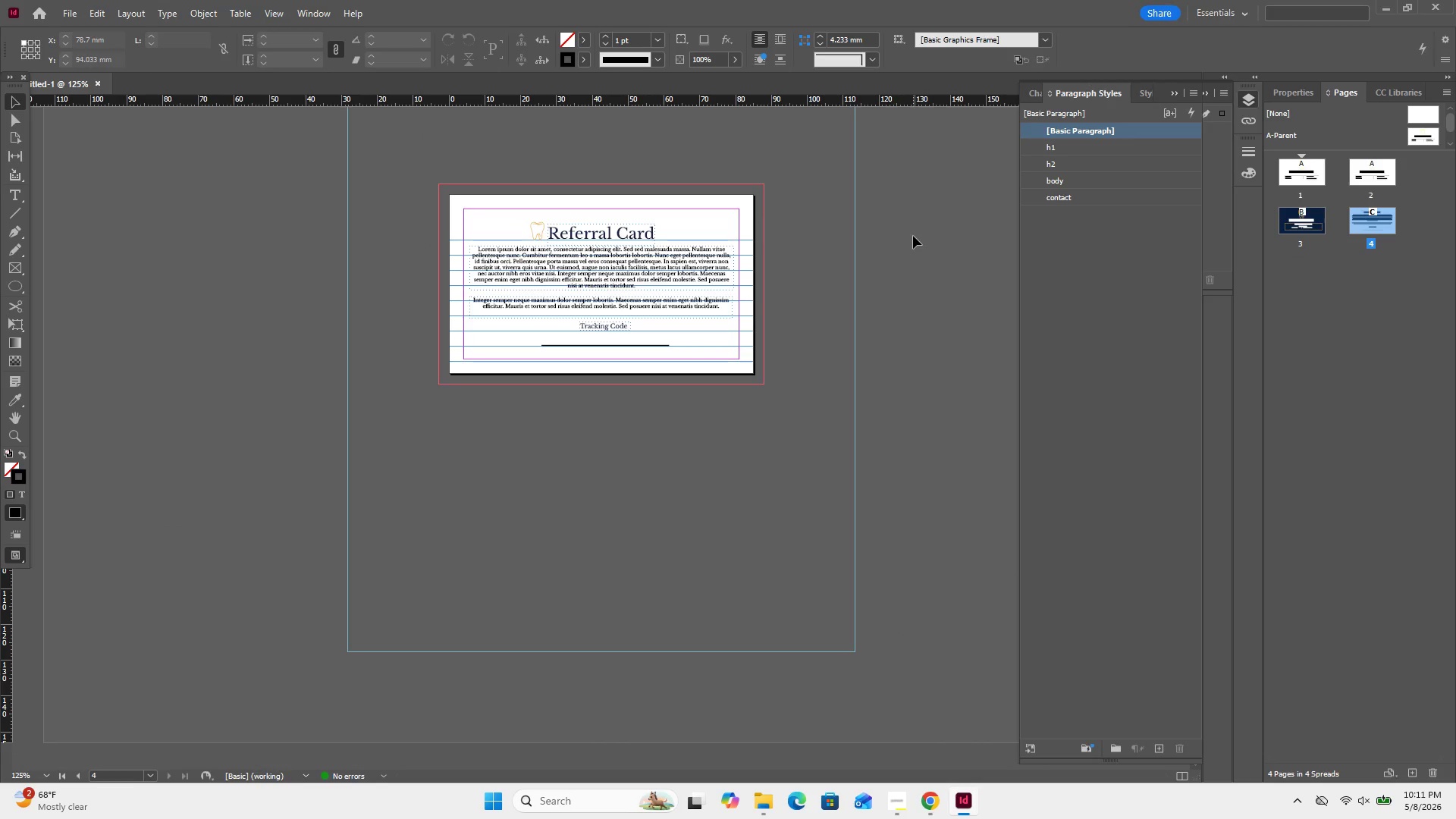 
scroll: coordinate [913, 236], scroll_direction: up, amount: 21.0
 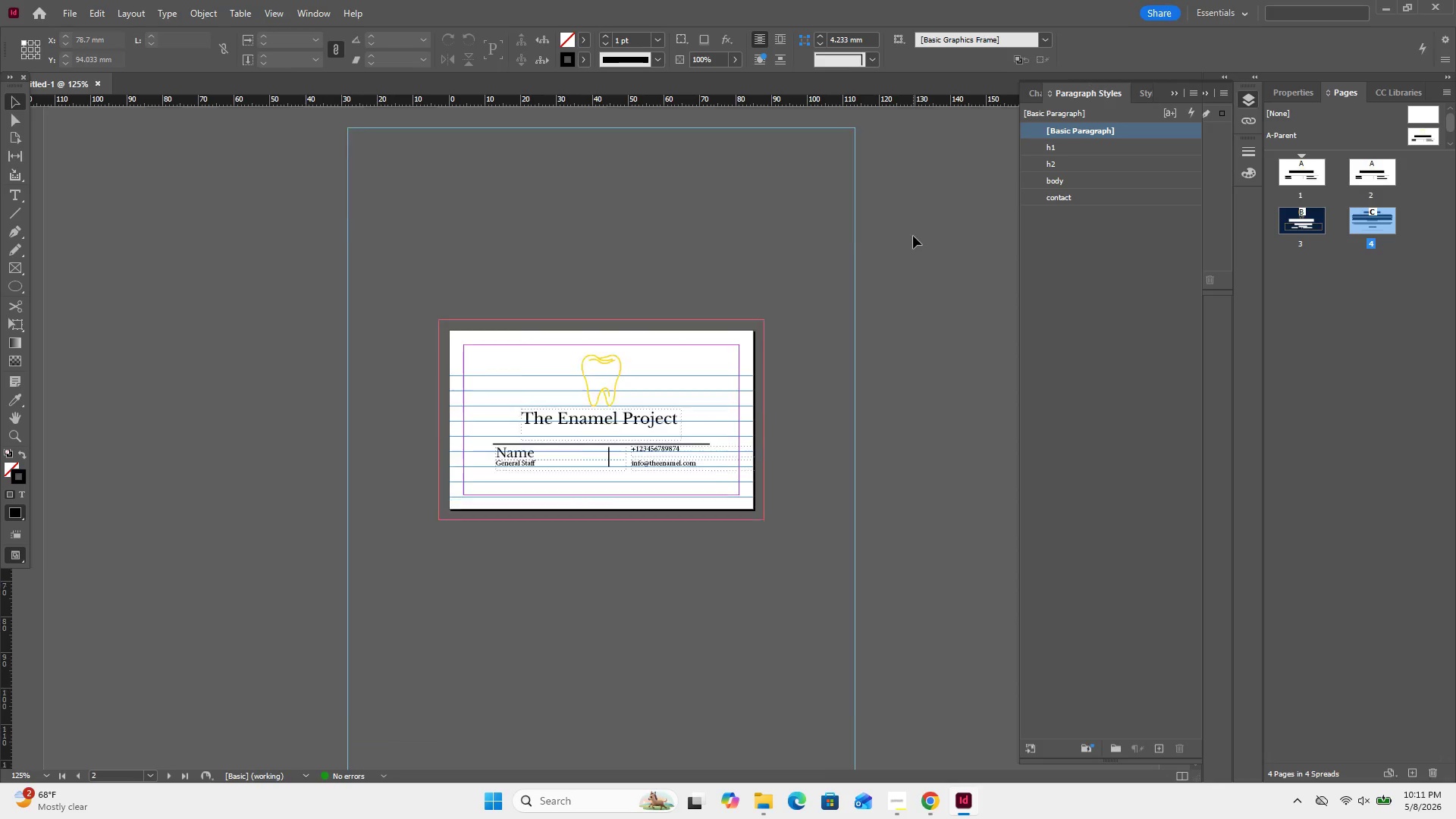 
scroll: coordinate [913, 236], scroll_direction: none, amount: 0.0
 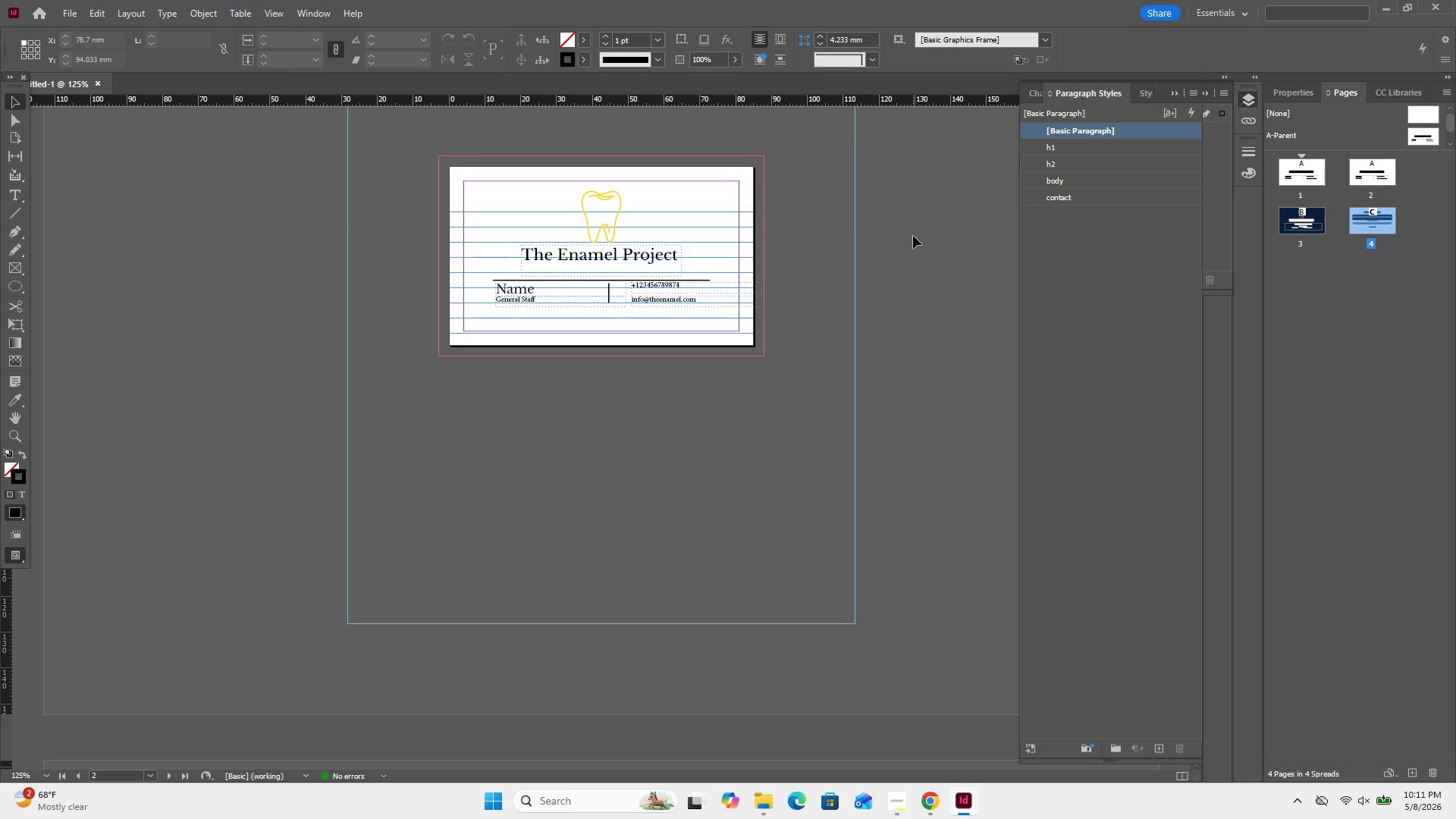 
hold_key(key=ControlLeft, duration=0.47)
scroll: coordinate [913, 236], scroll_direction: up, amount: 2.0
 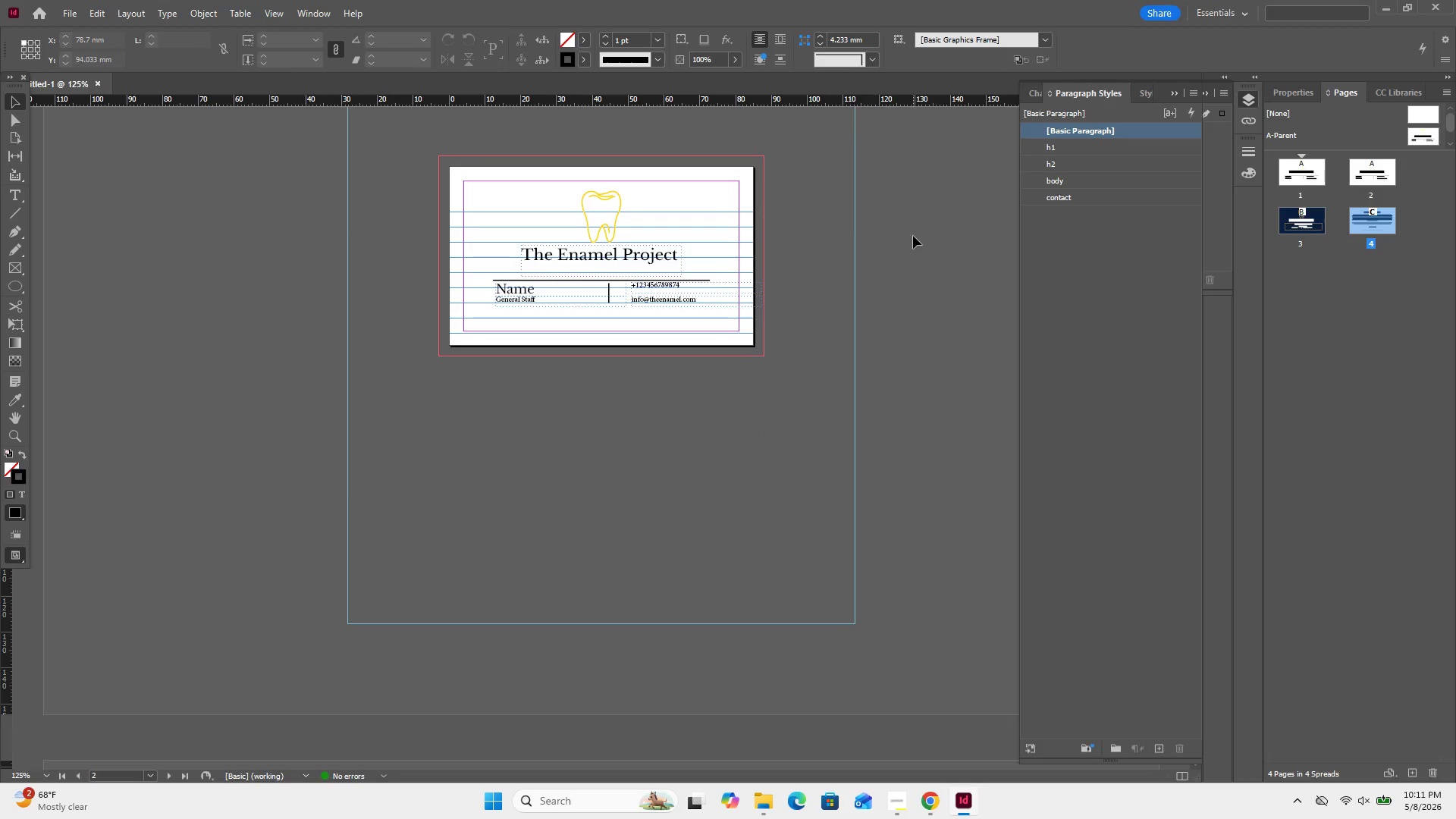 
key(Control+Minus)
 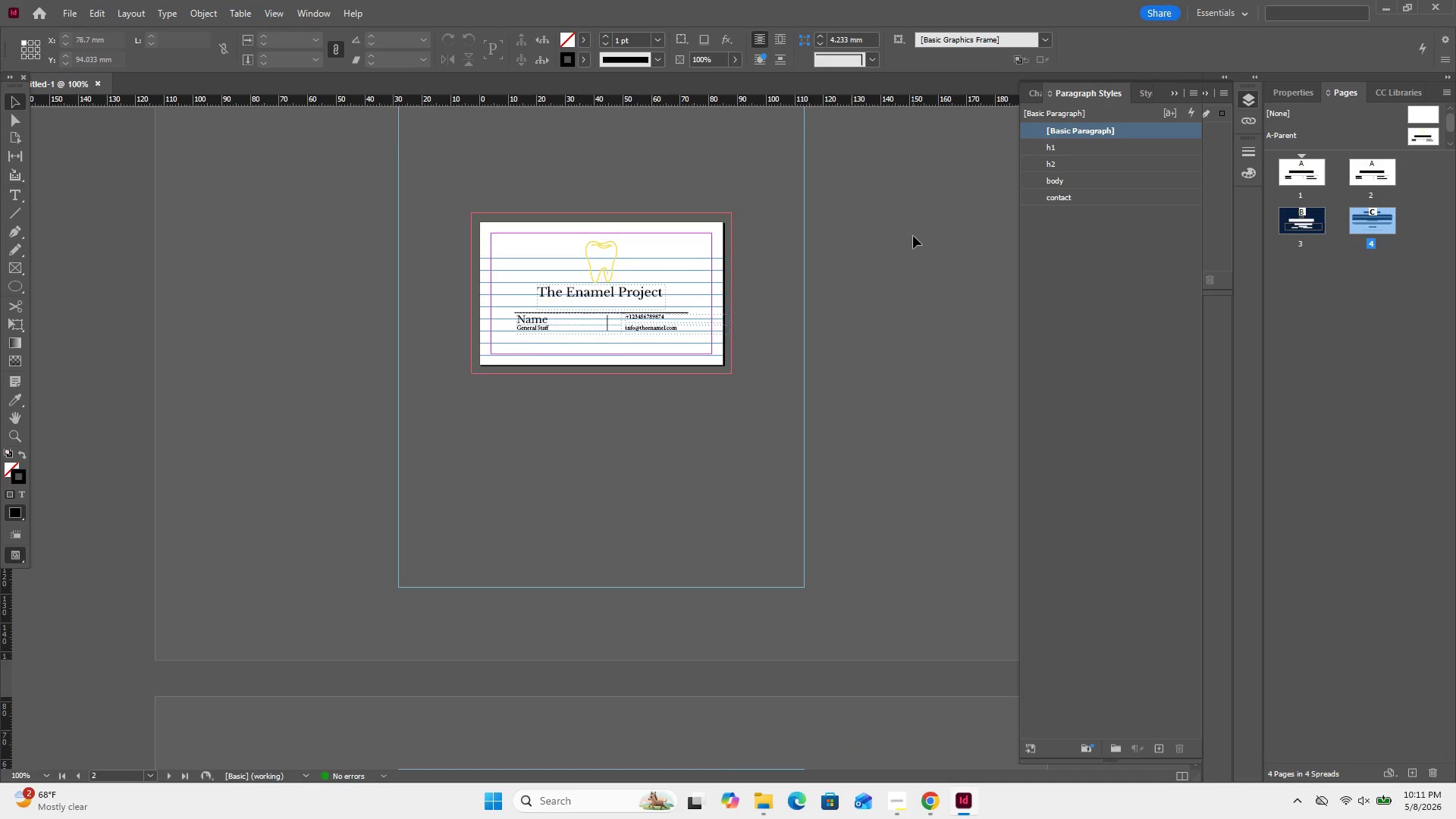 
key(Control+Minus)
 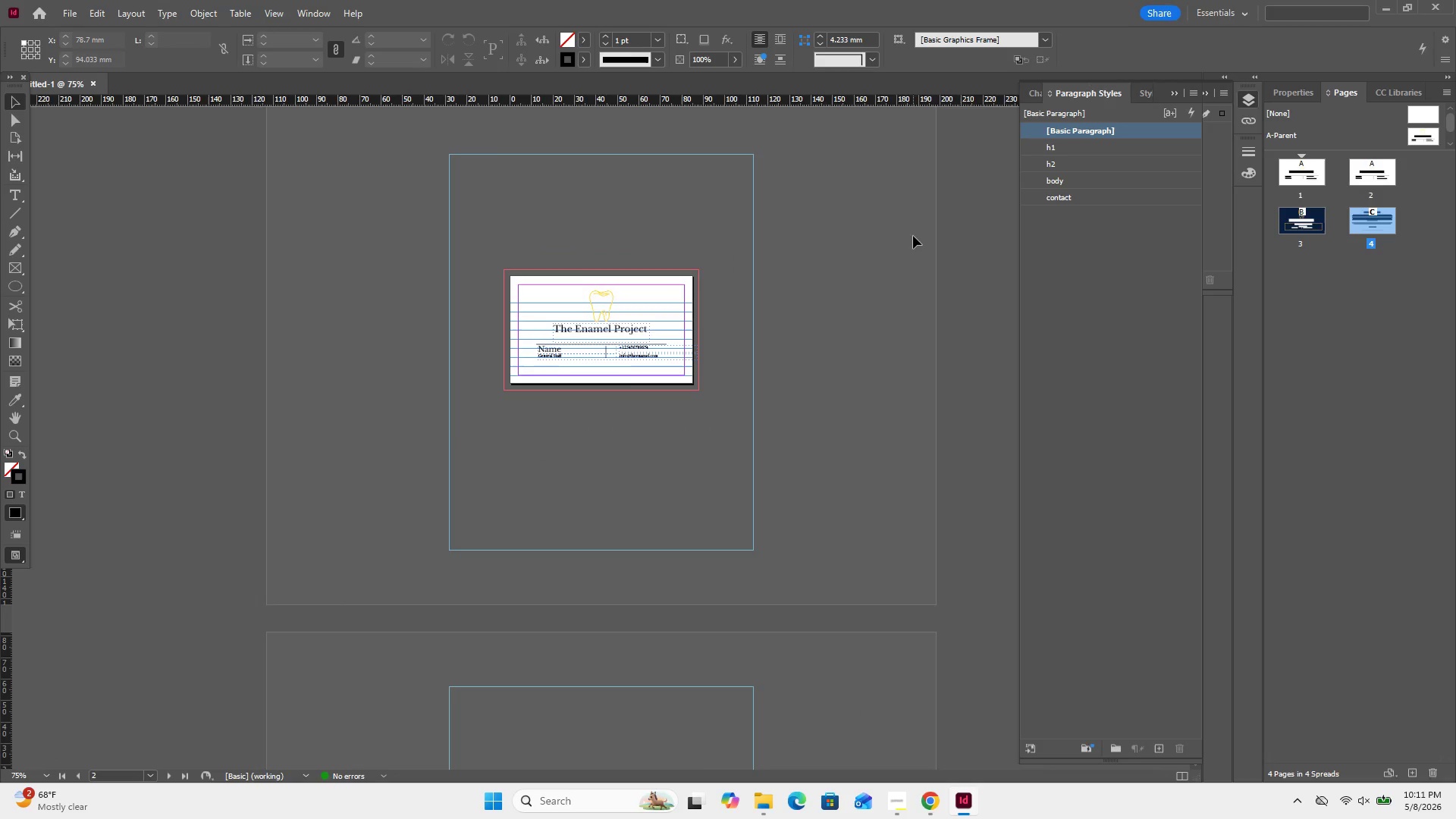 
key(Control+Minus)
 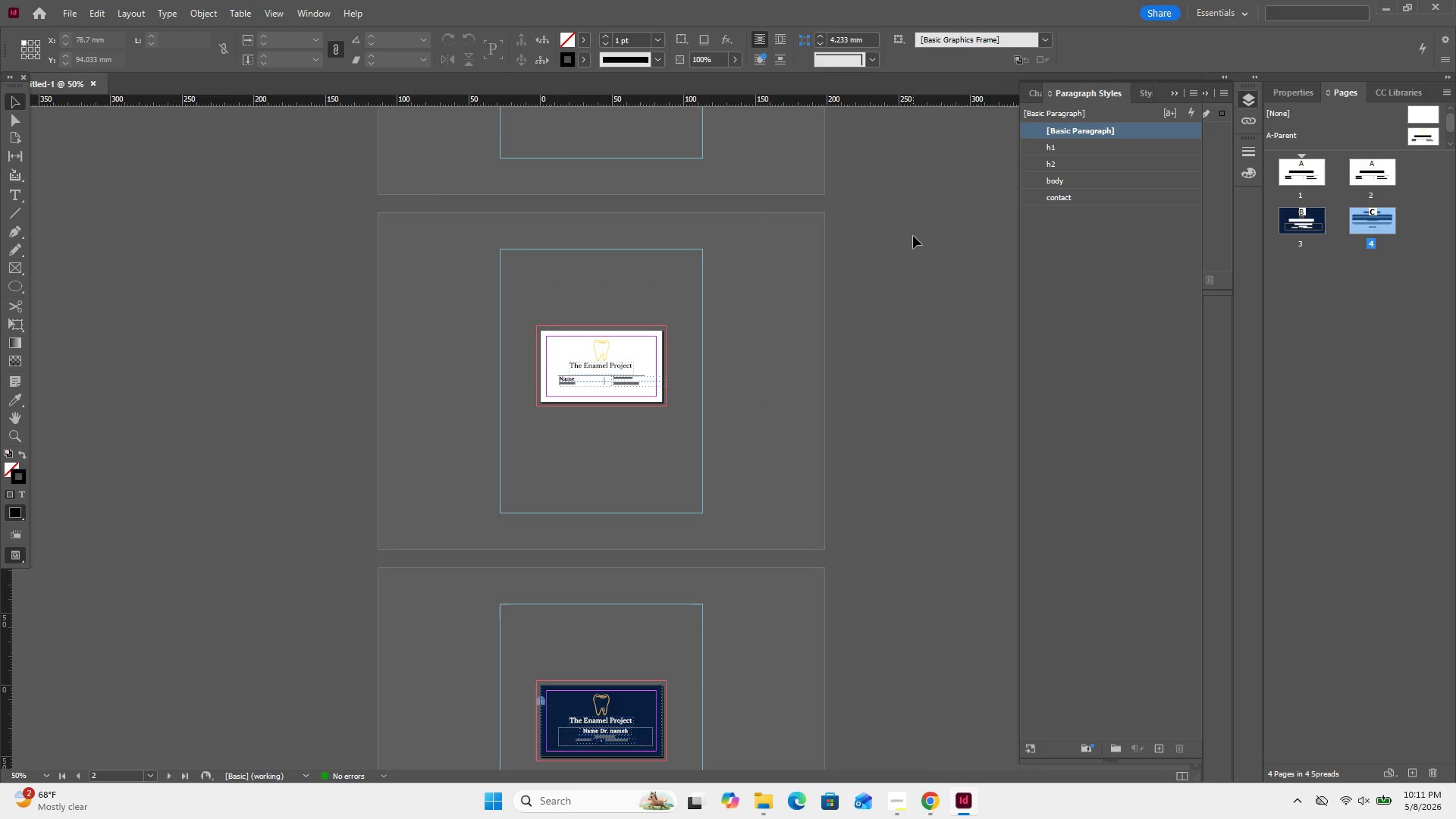 
key(Control+Equal)
 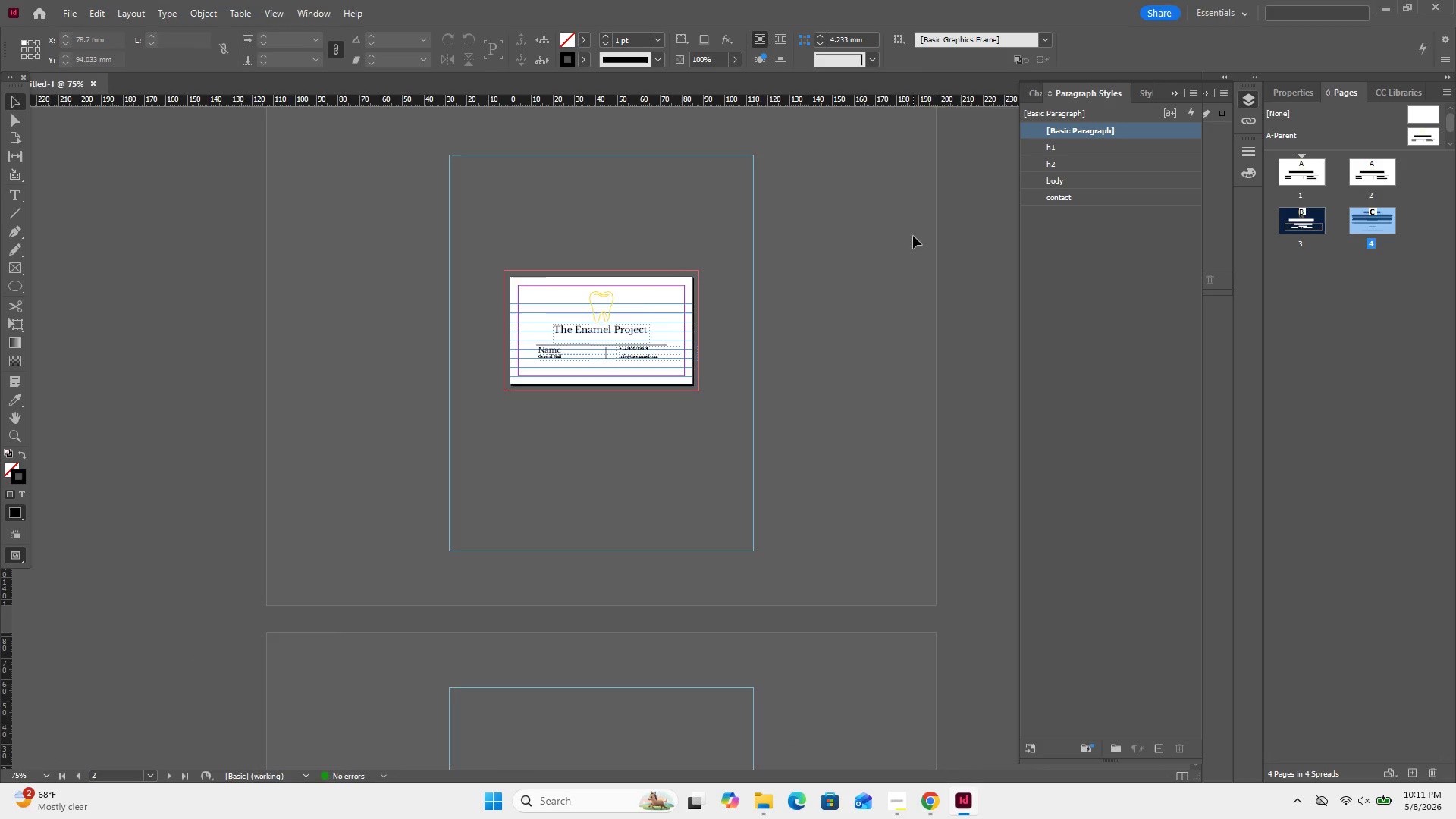 
key(Control+Equal)
 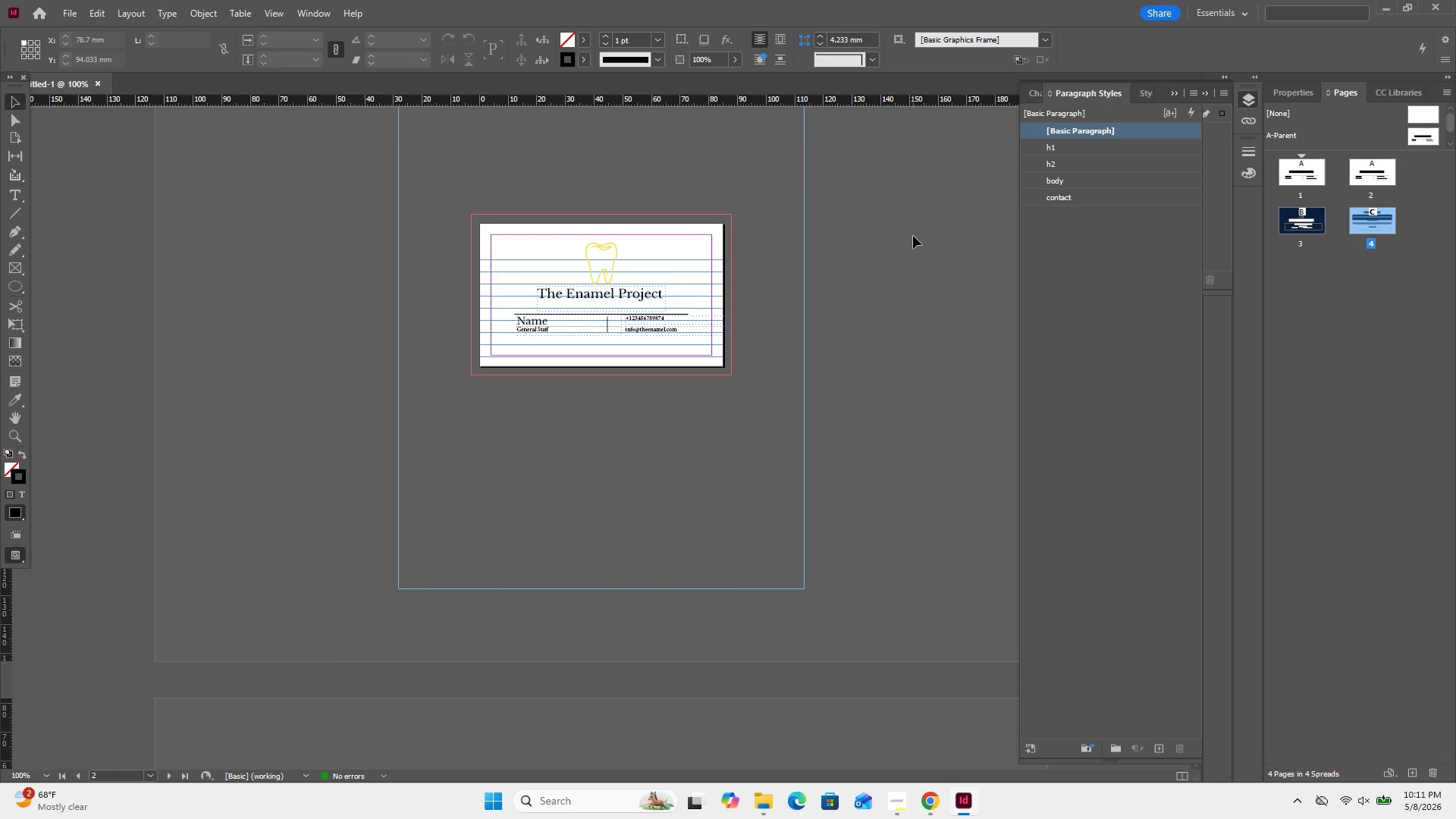 
key(Control+Equal)
 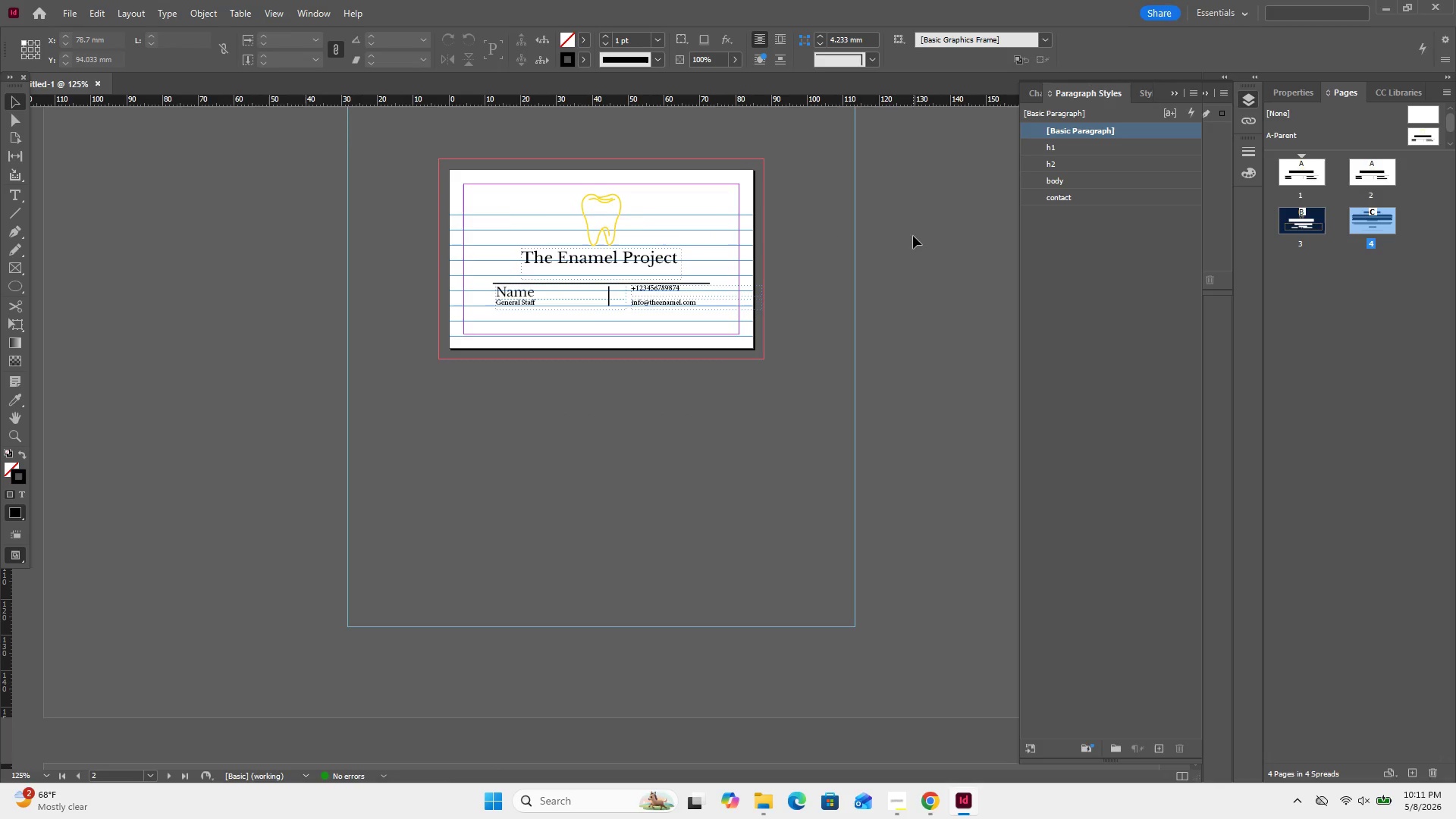 
key(Control+Equal)
 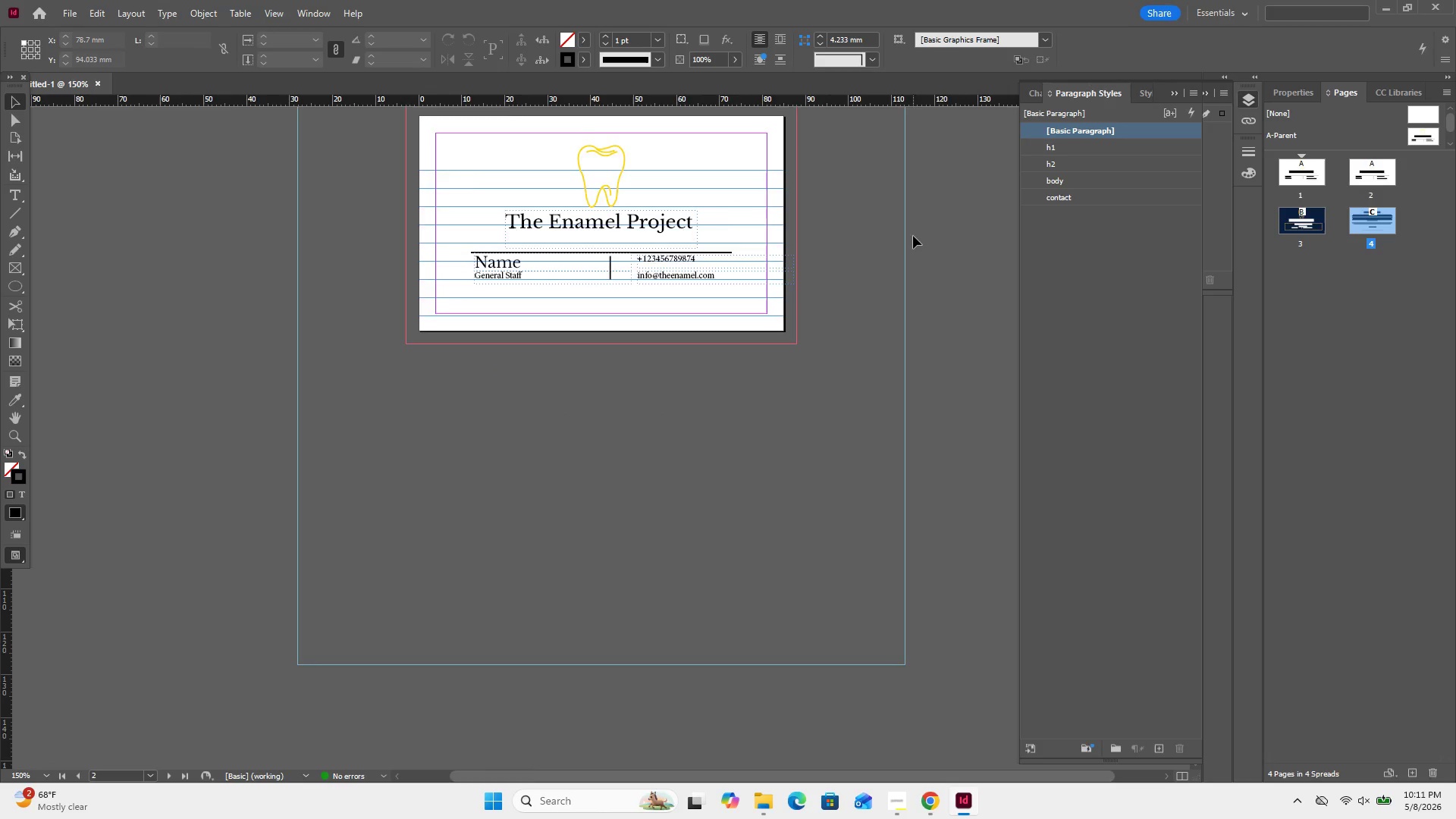 
key(Control+Equal)
 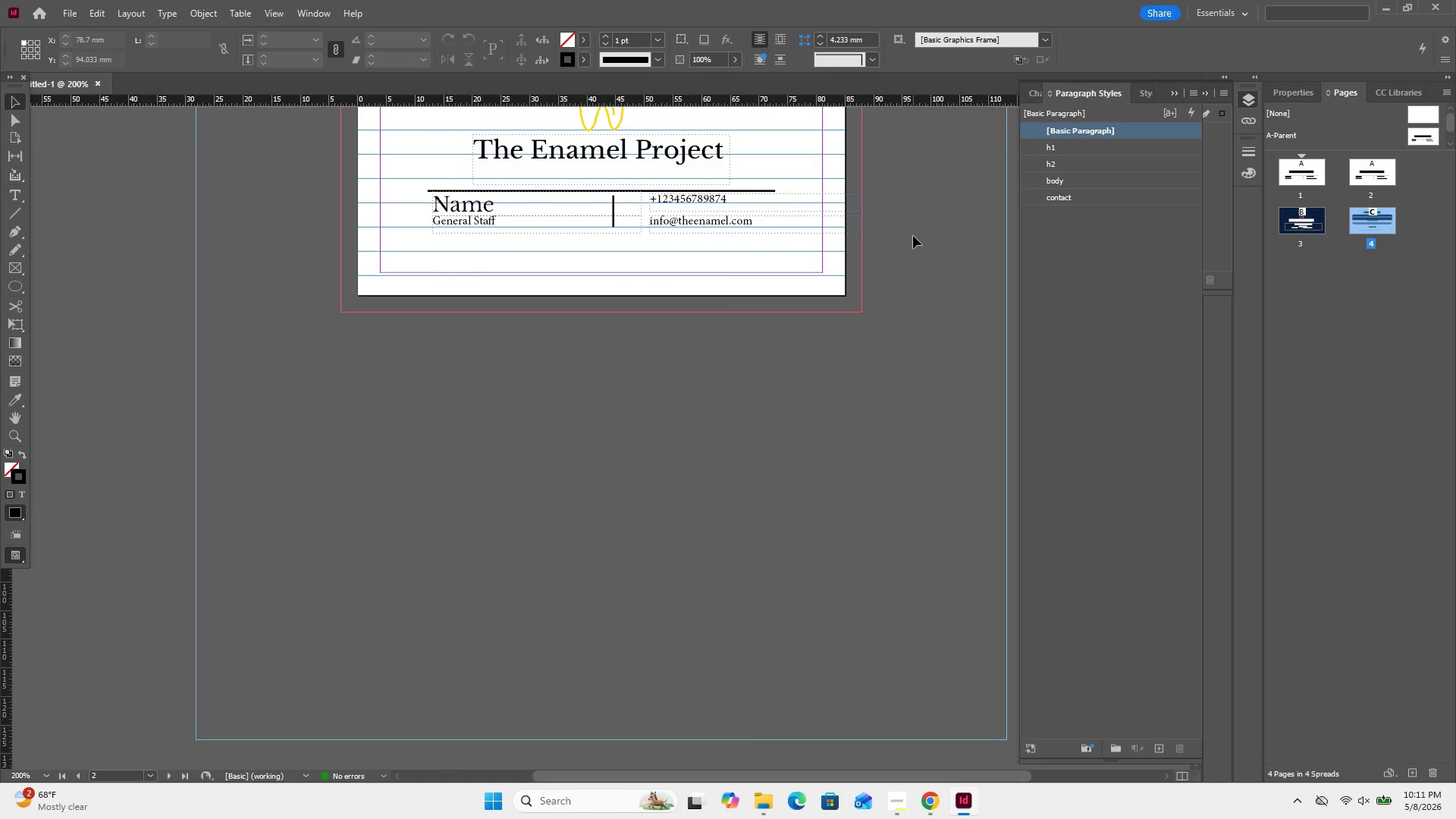 
key(Control+Equal)
 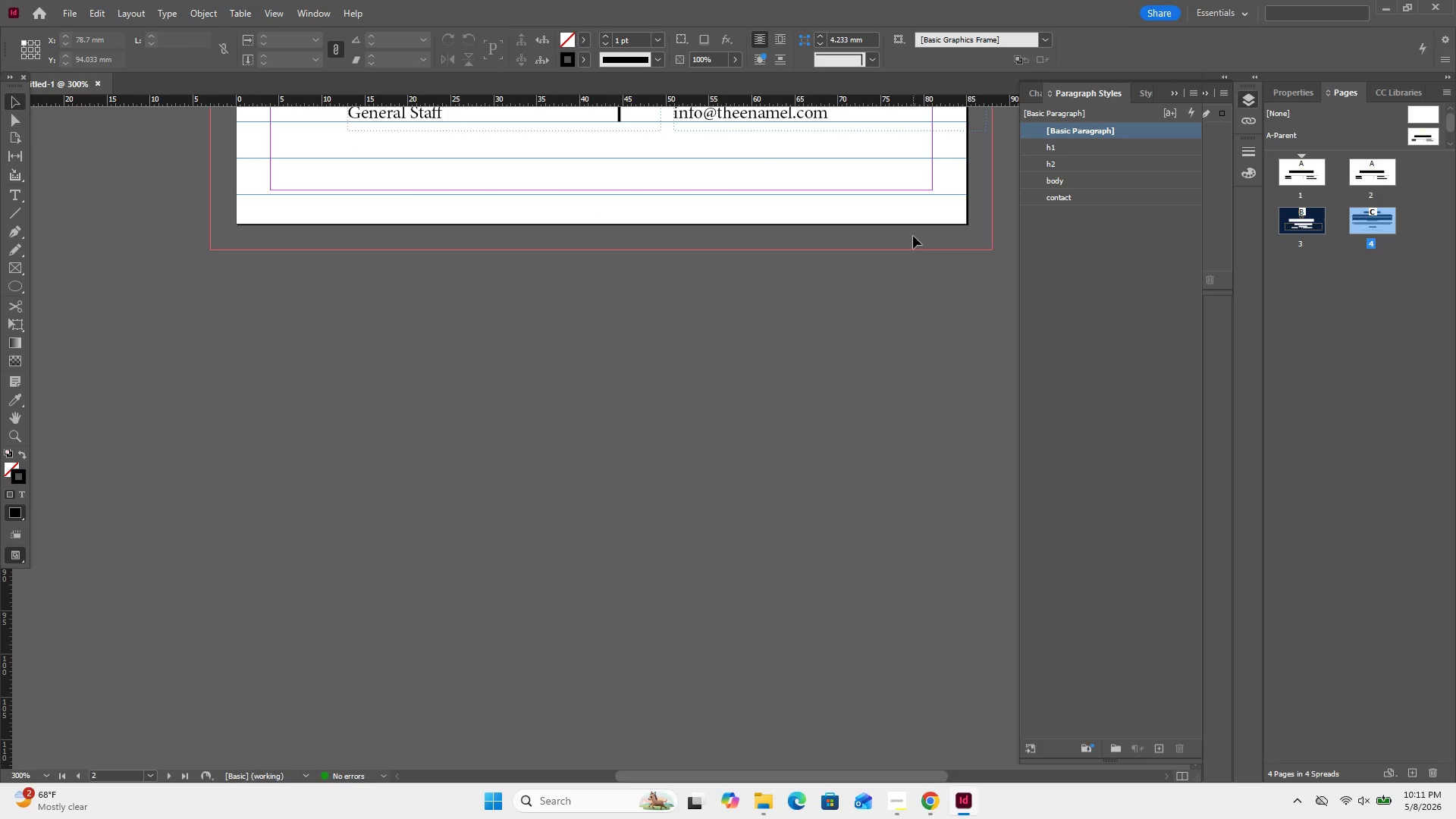 
scroll: coordinate [913, 236], scroll_direction: up, amount: 4.0
 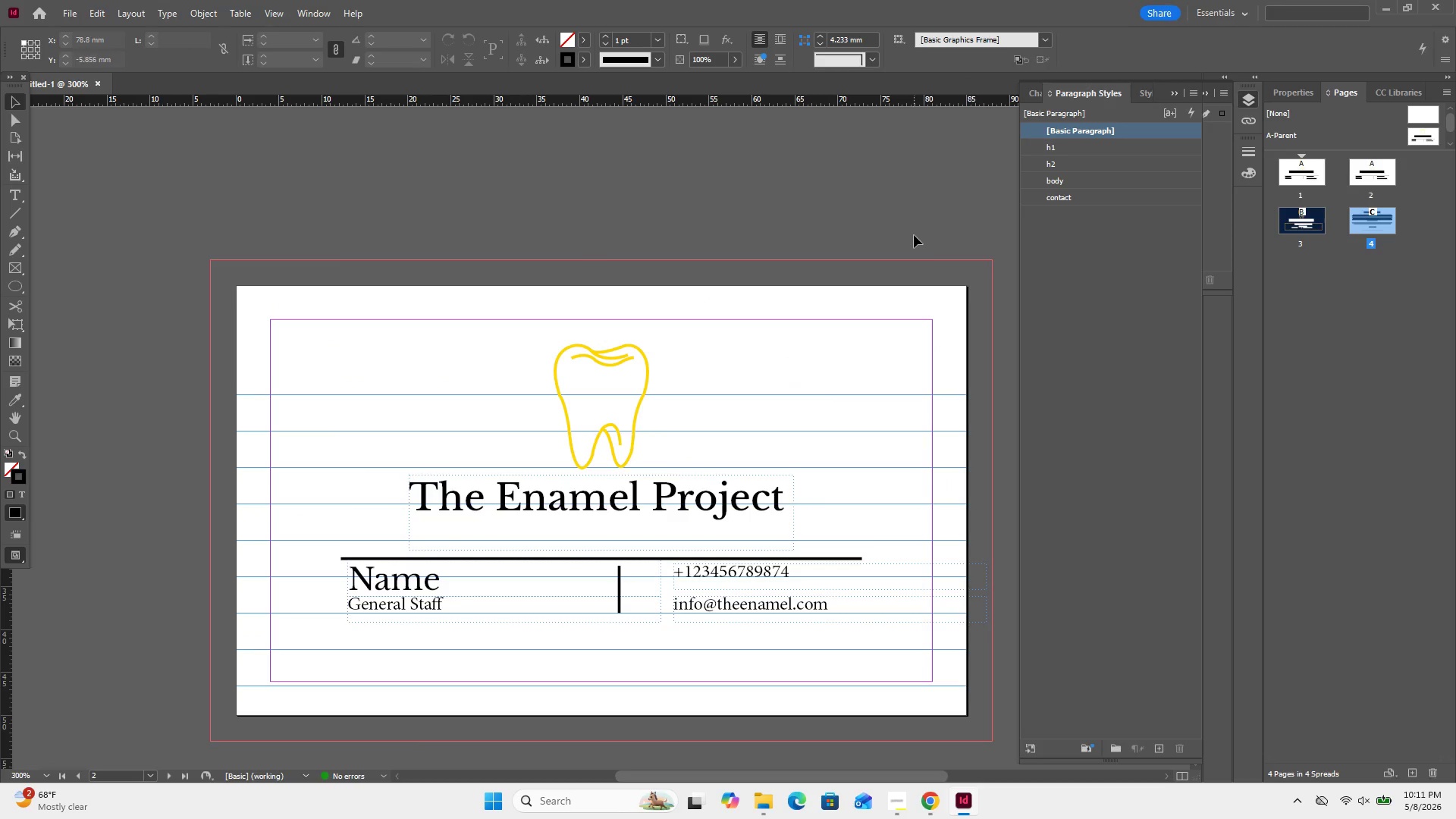 
scroll: coordinate [914, 235], scroll_direction: none, amount: 0.0
 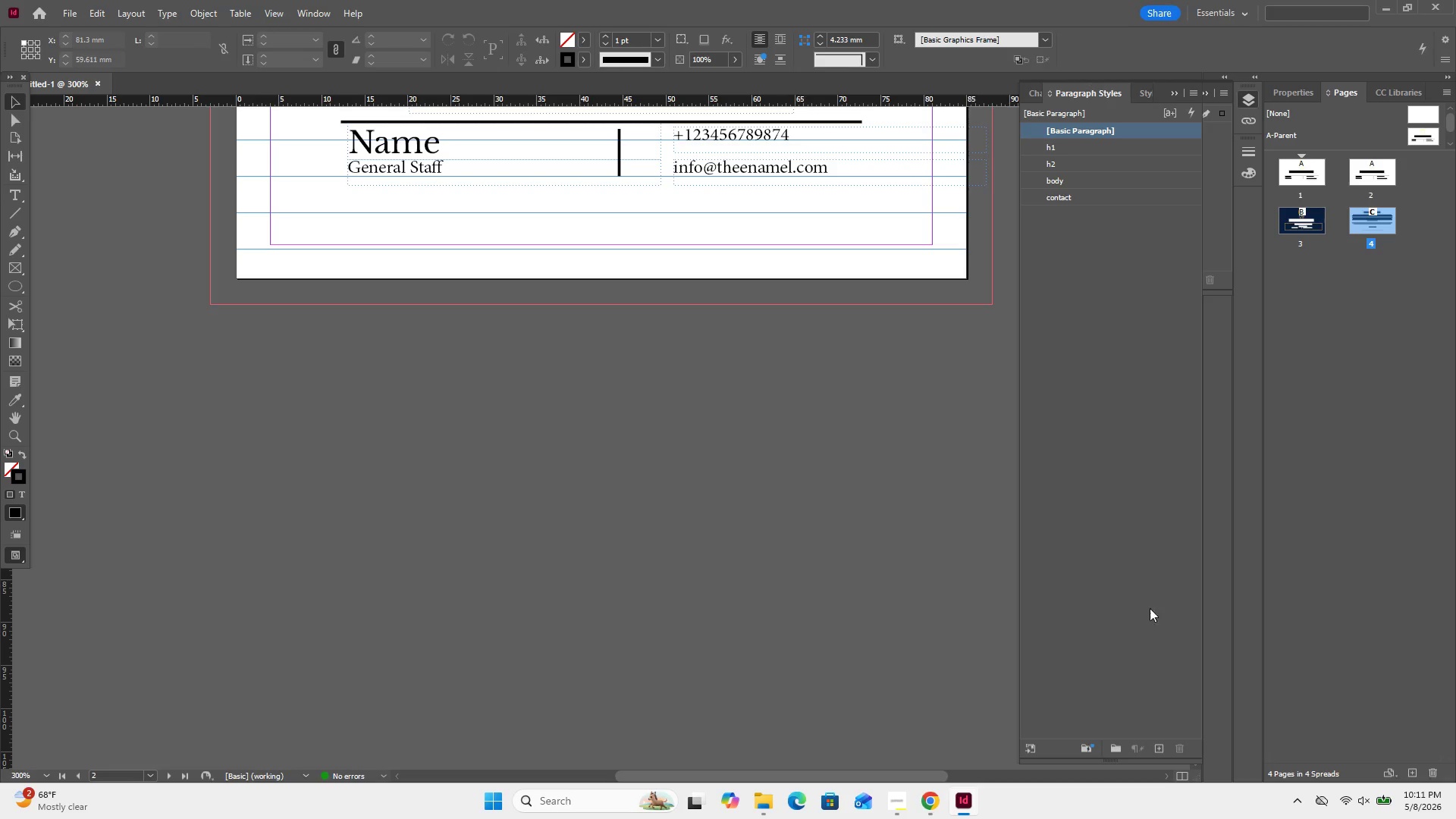 
left_click([895, 804])